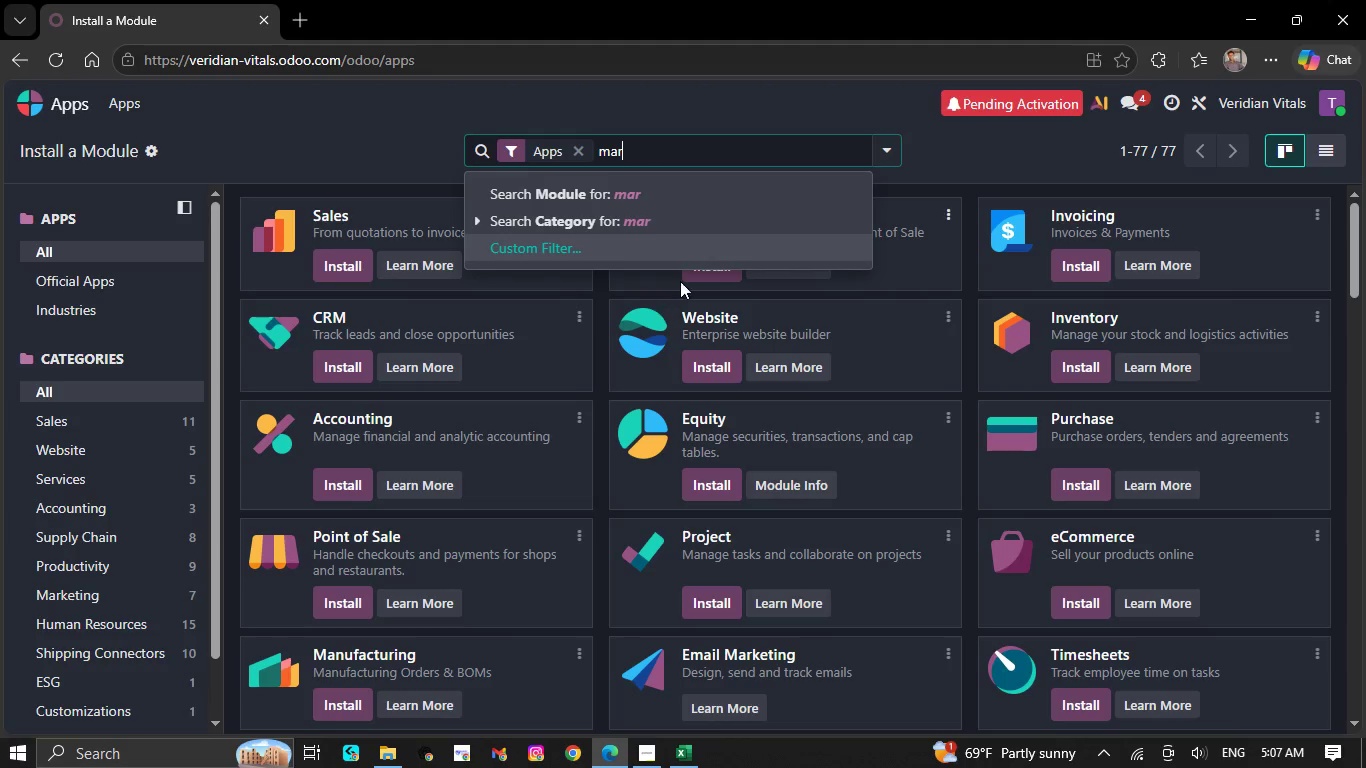 
key(K)
 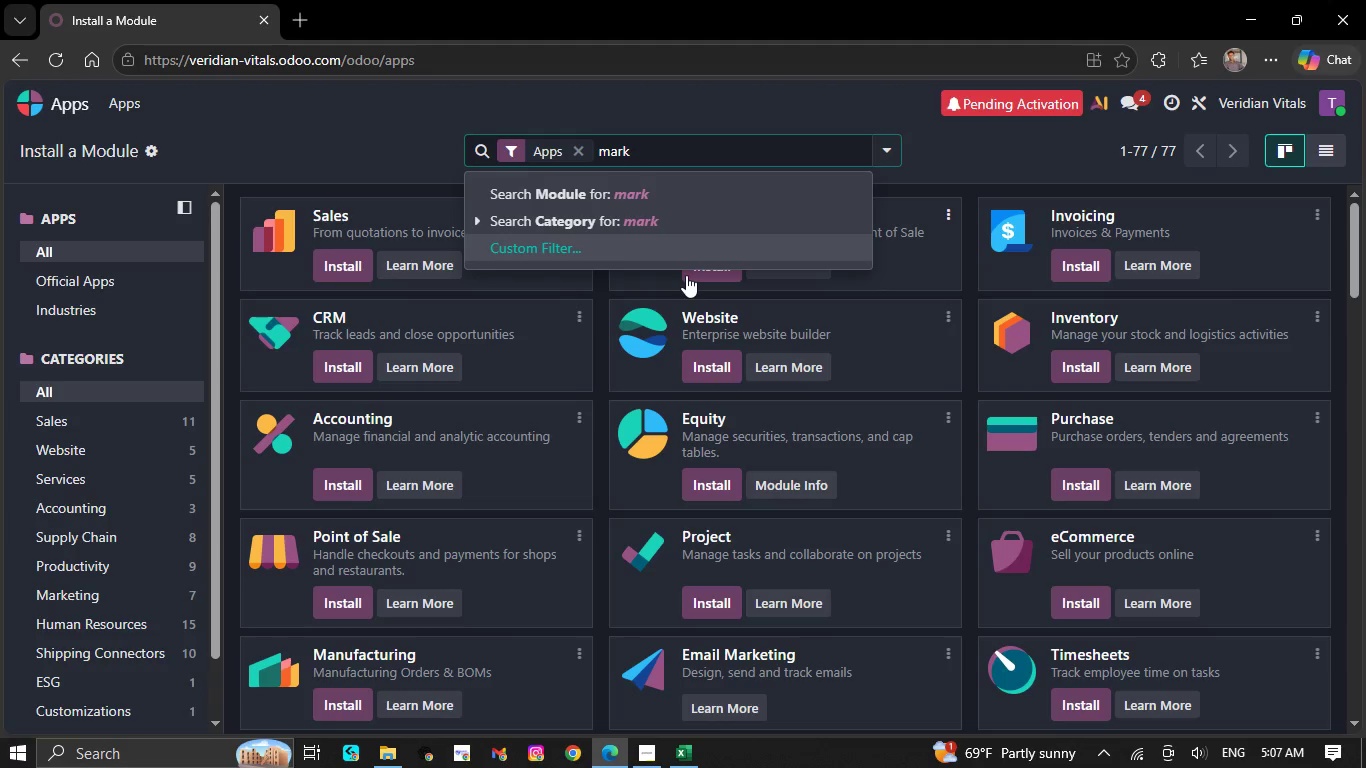 
key(NumpadEnter)
 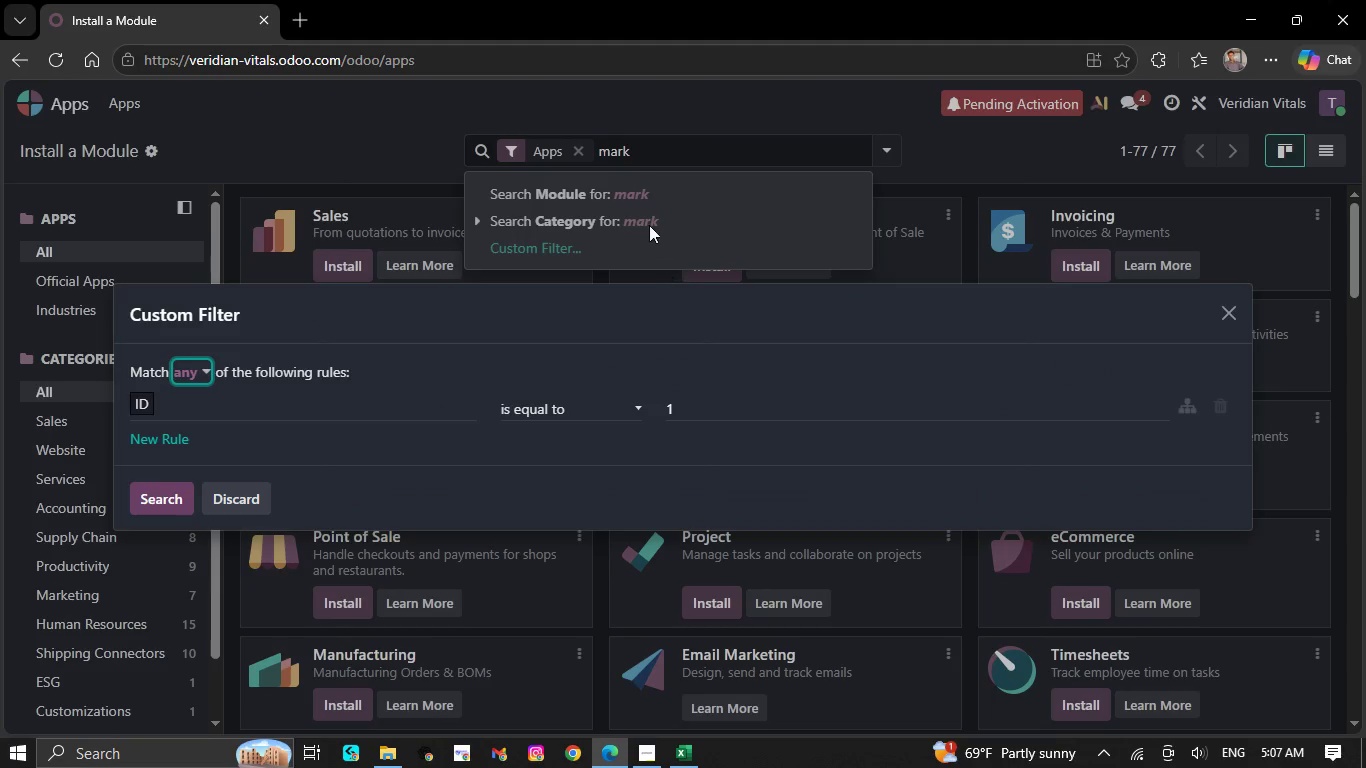 
left_click([653, 145])
 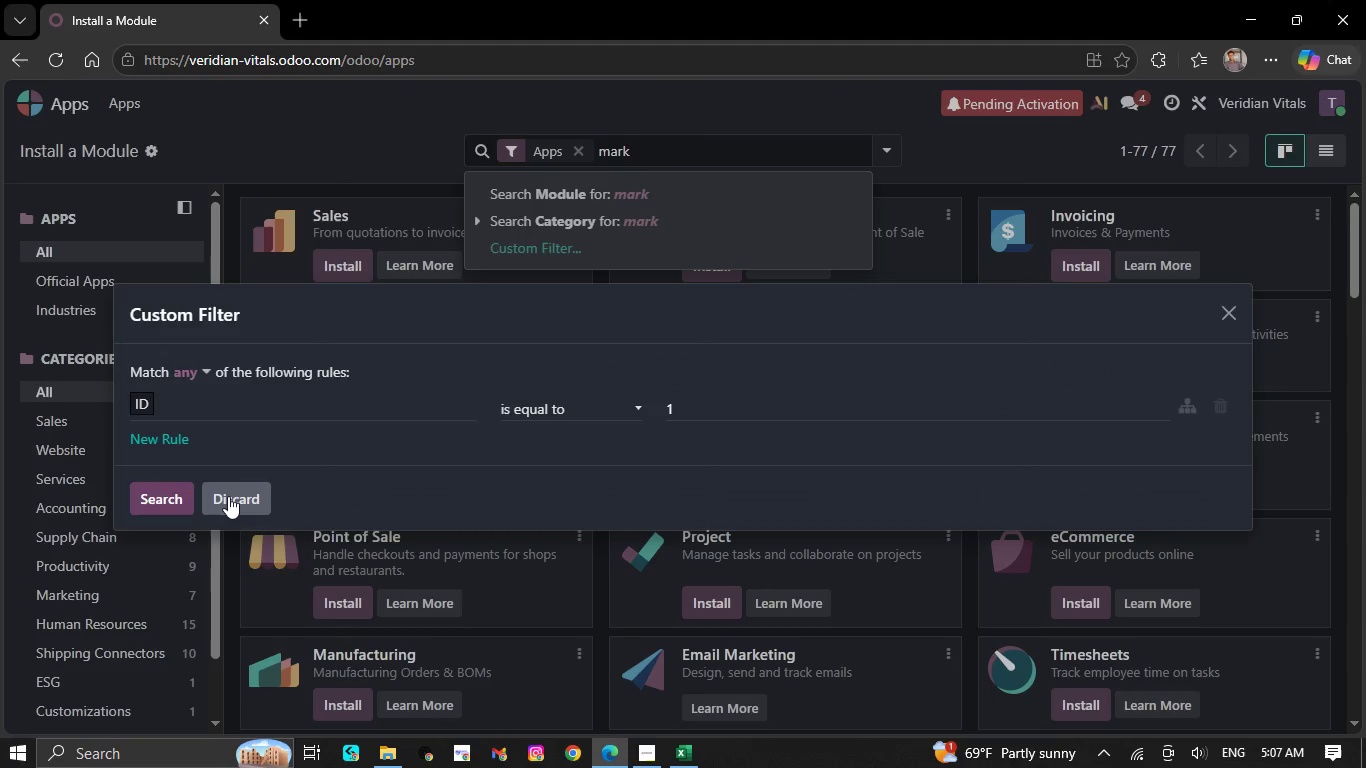 
left_click([228, 496])
 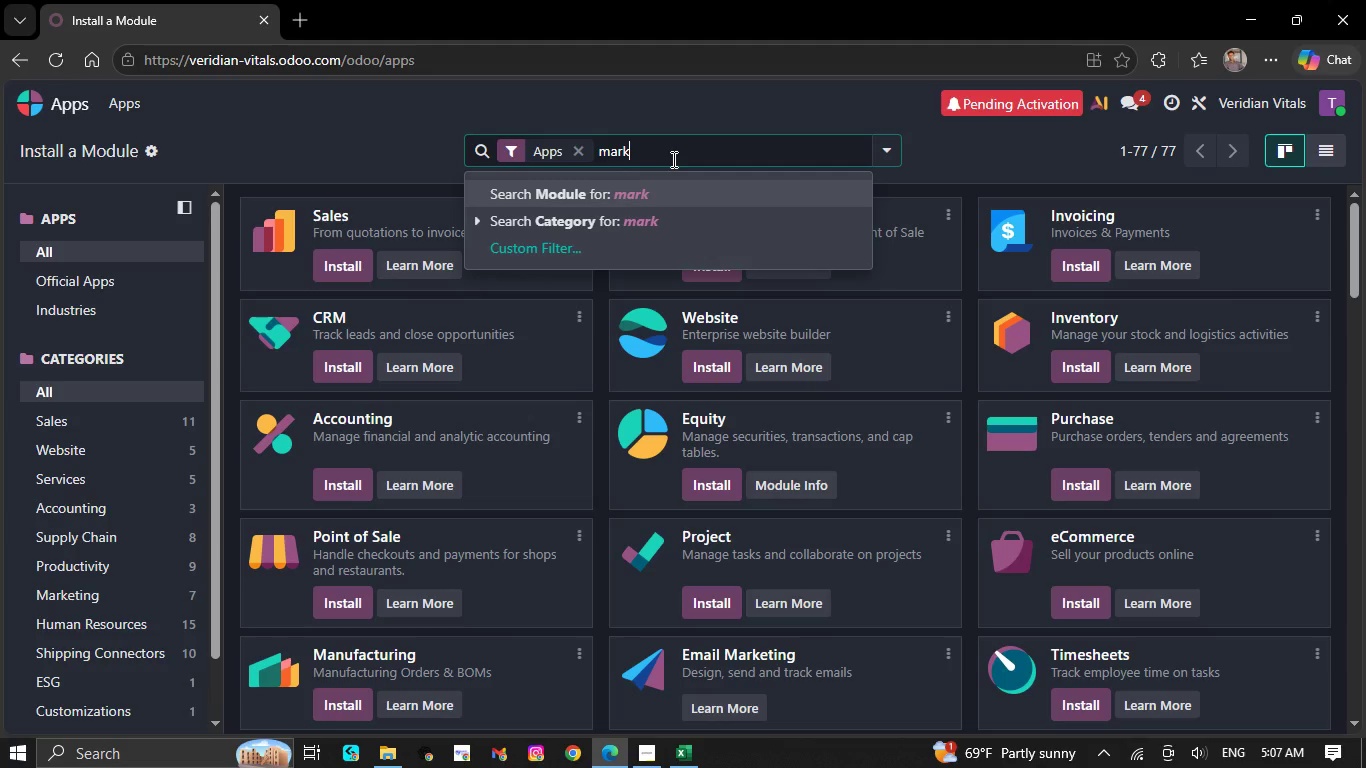 
type(eting)
 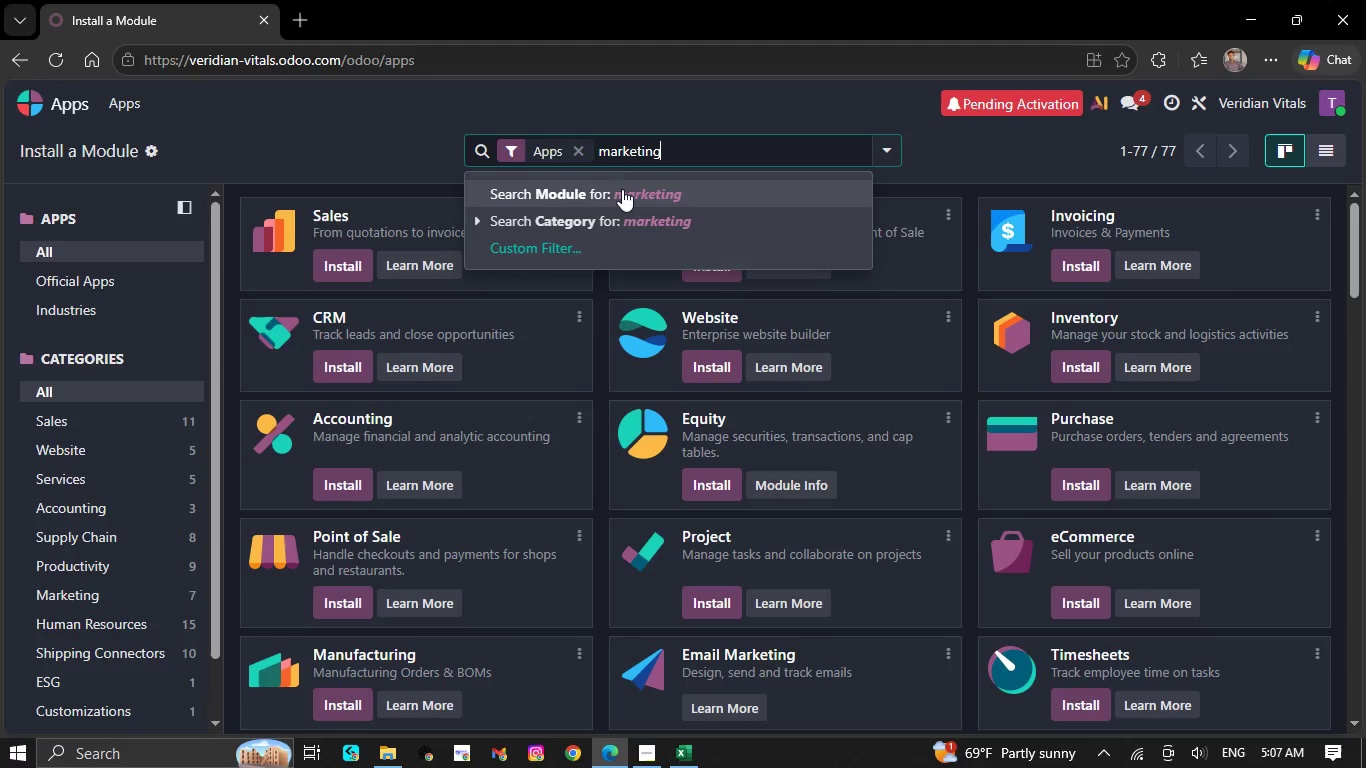 
left_click([622, 191])
 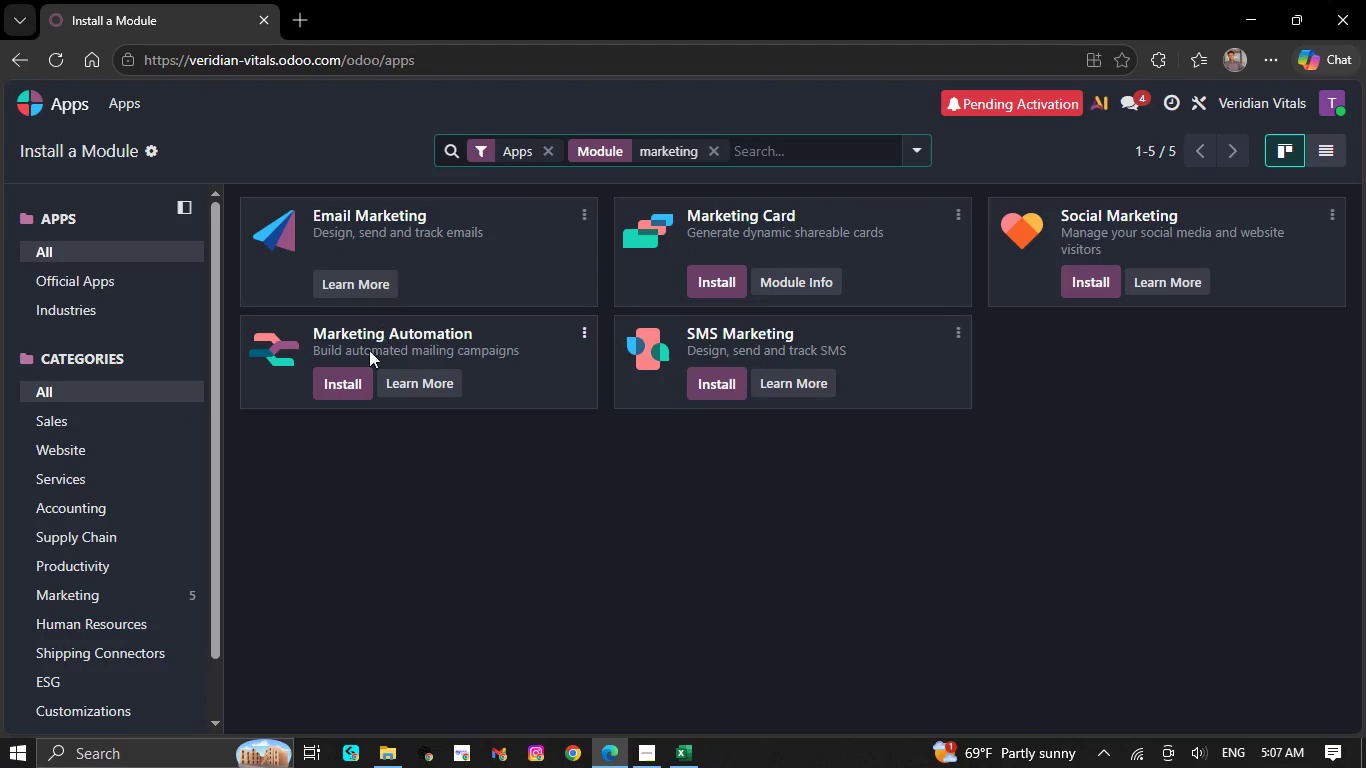 
left_click([347, 378])
 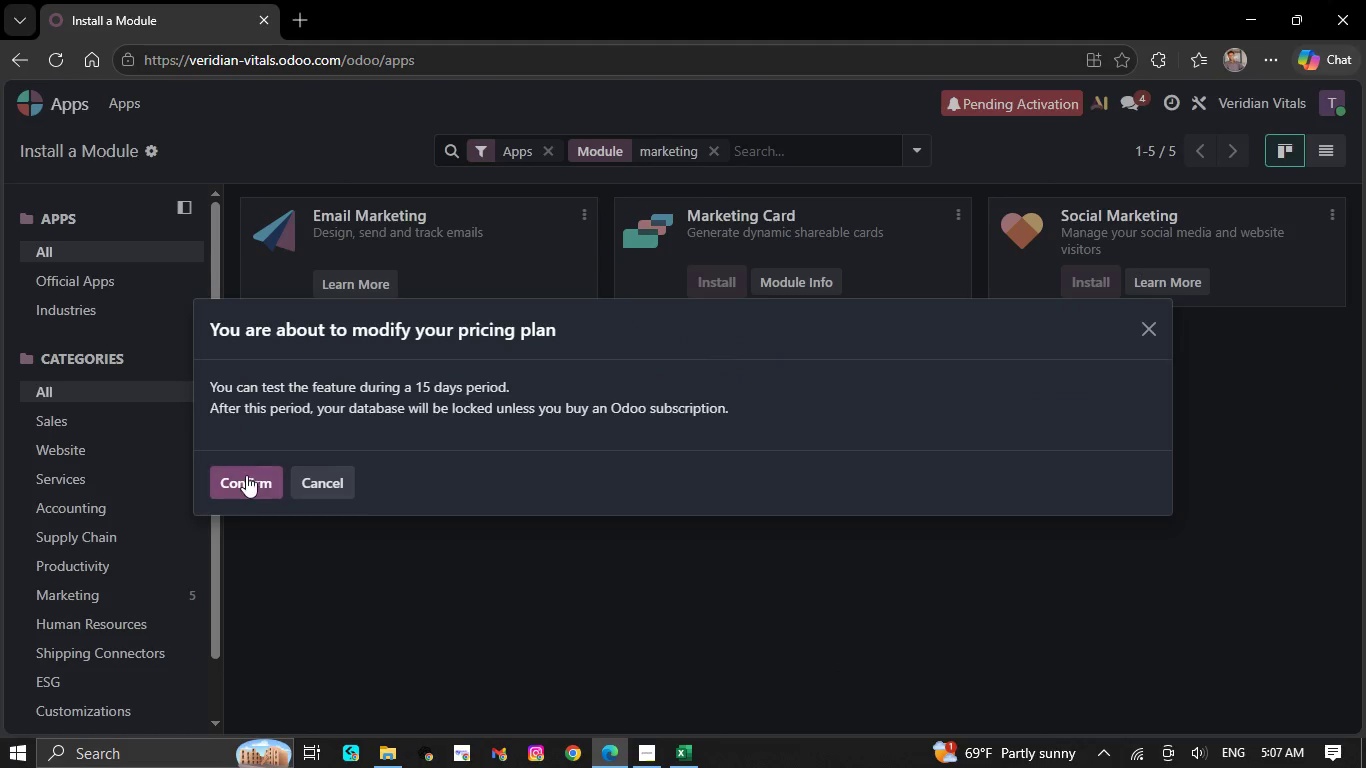 
left_click([245, 476])
 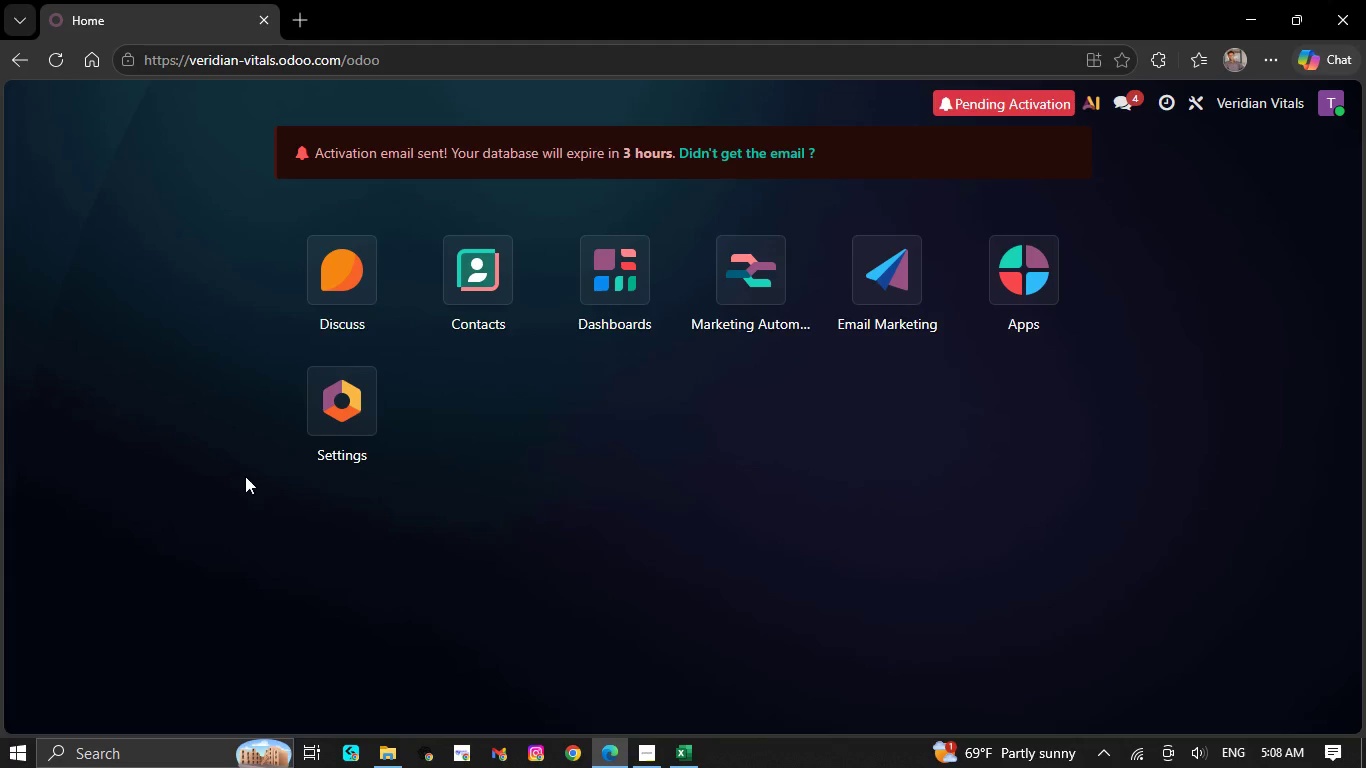 
wait(63.11)
 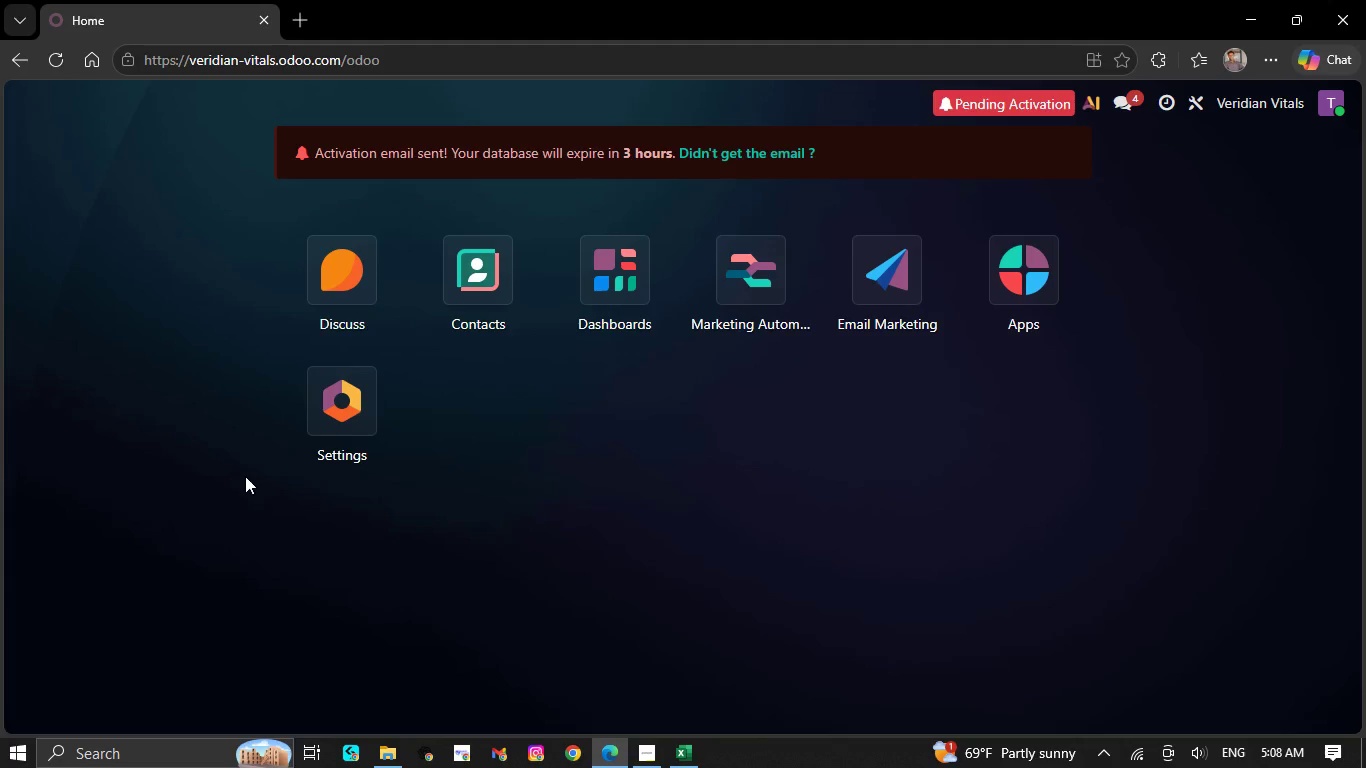 
left_click([867, 293])
 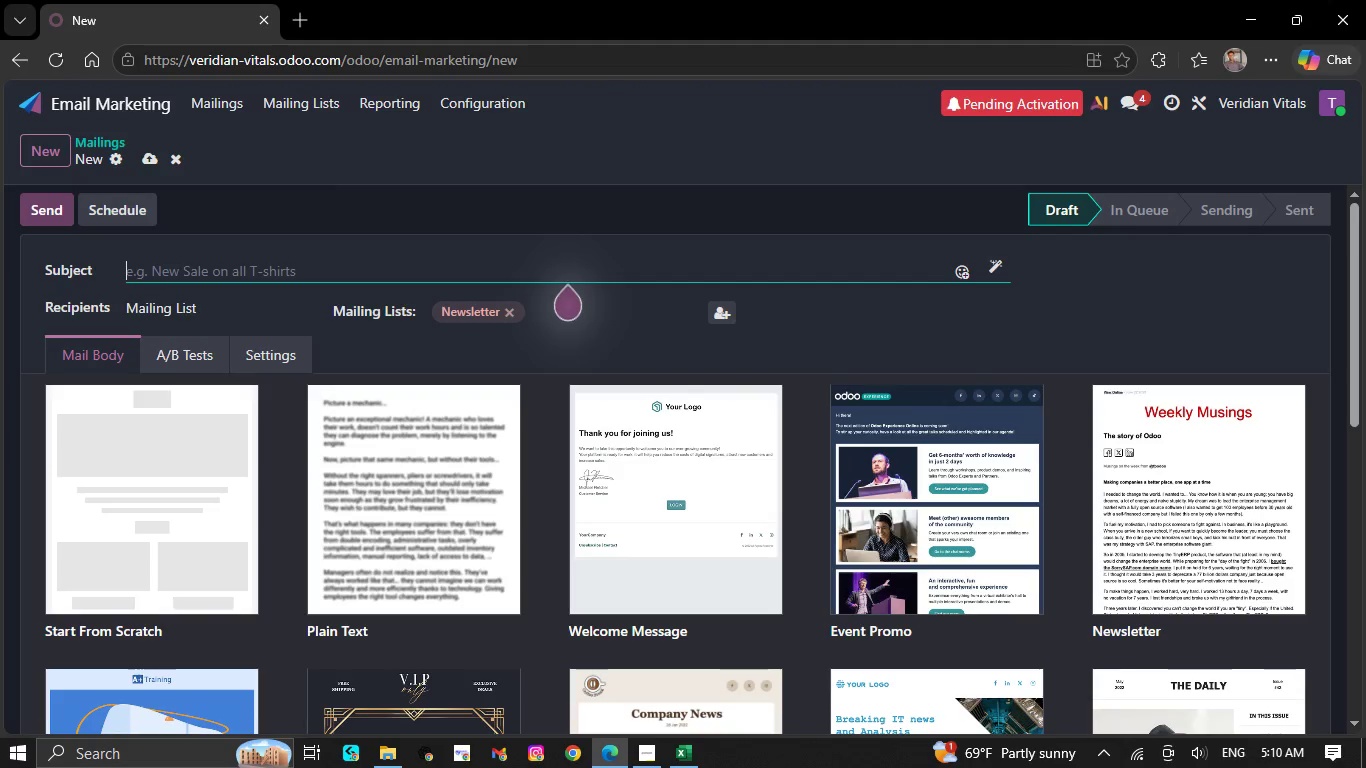 
wait(101.0)
 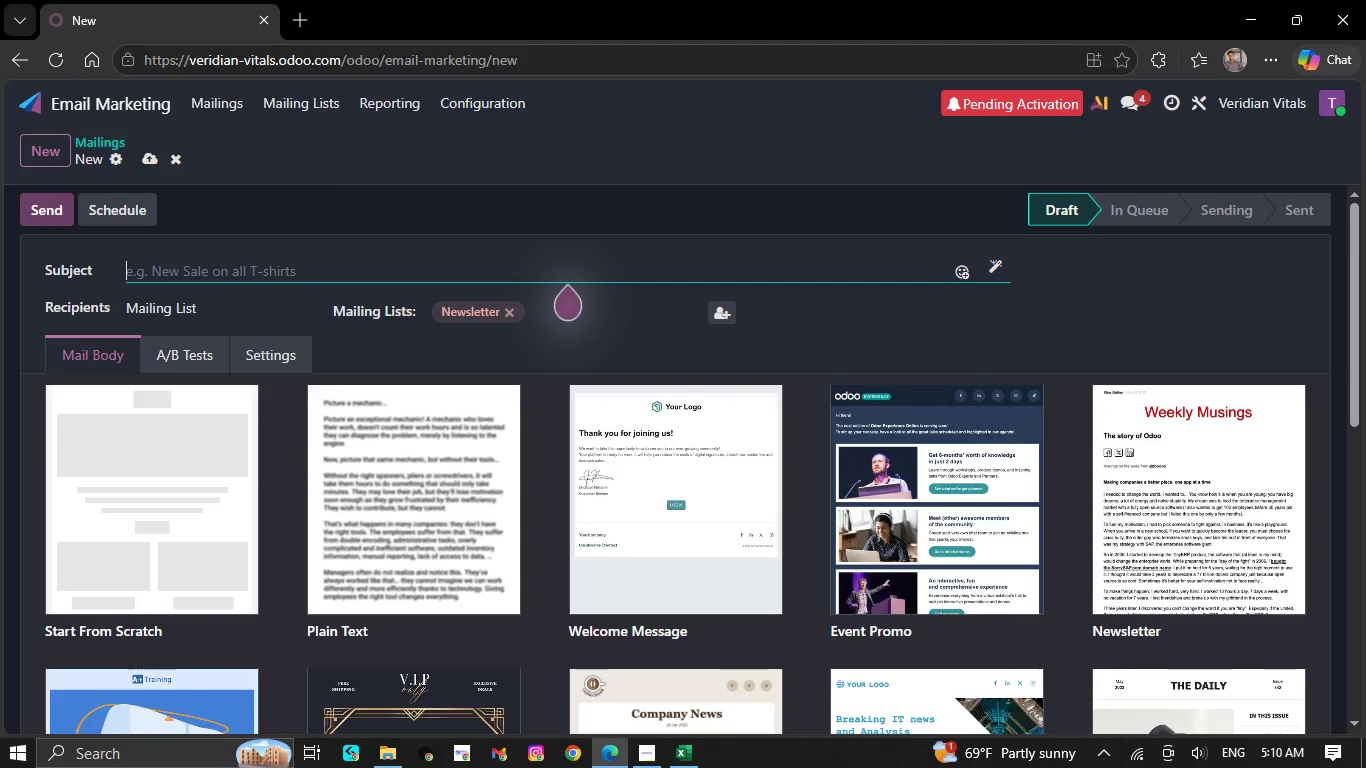 
type(TOUR)
key(Backspace)
key(Backspace)
key(Backspace)
key(Backspace)
type(YO)
key(Backspace)
type(our )
 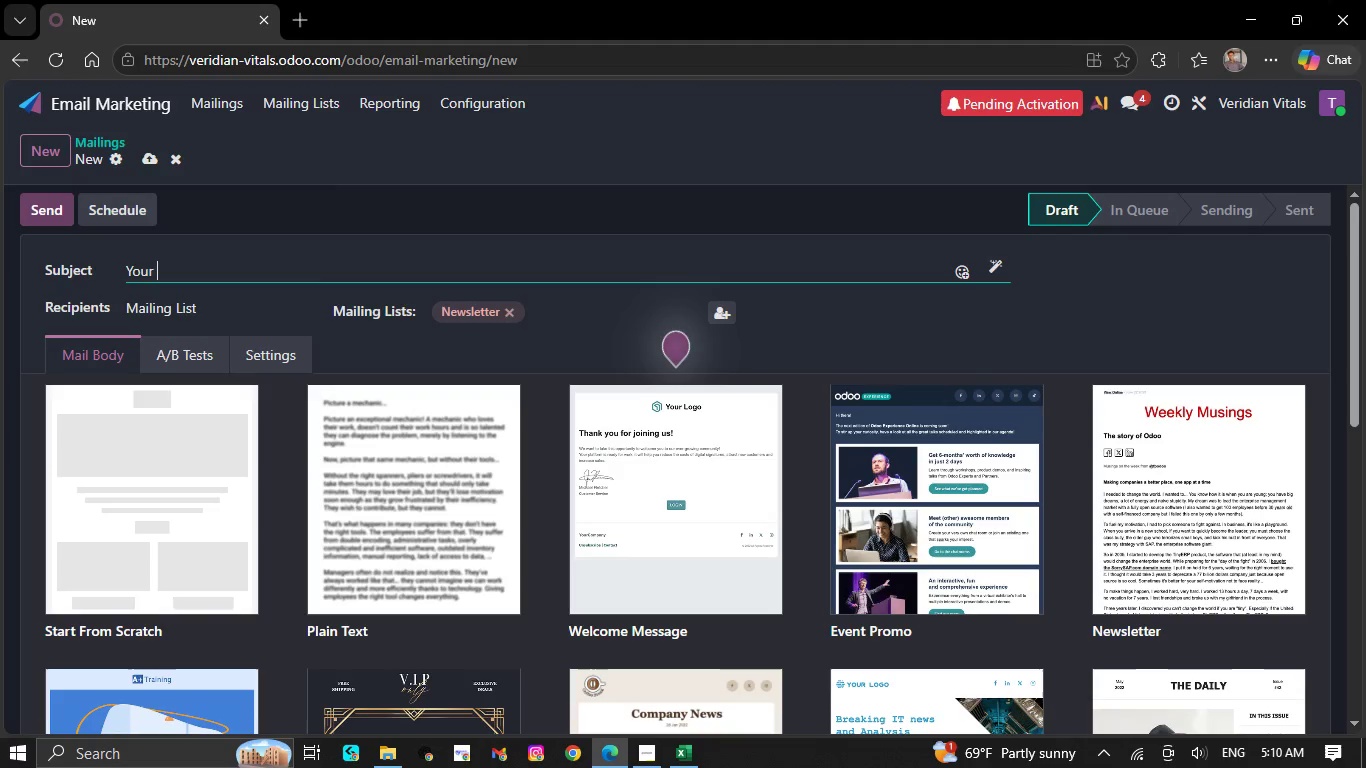 
type(assesment result deserve attention)
 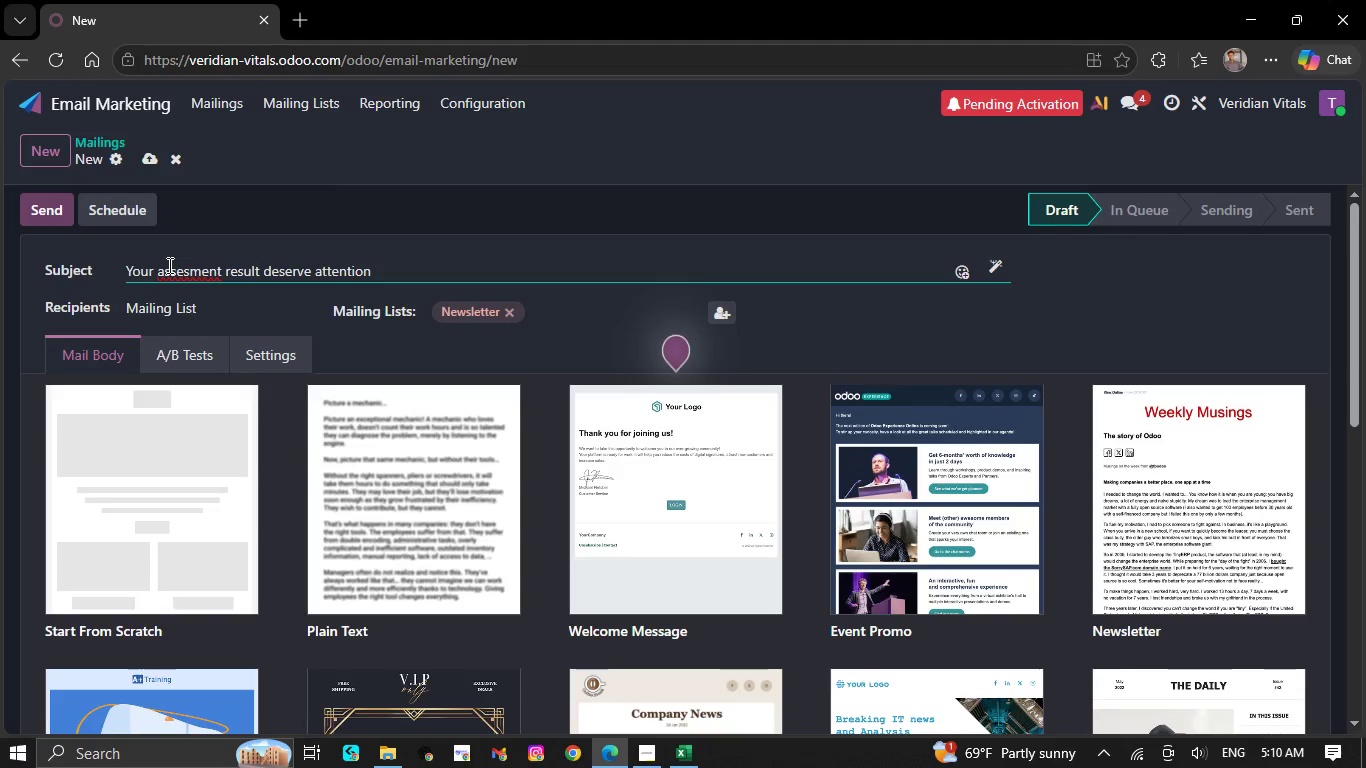 
right_click([172, 269])
 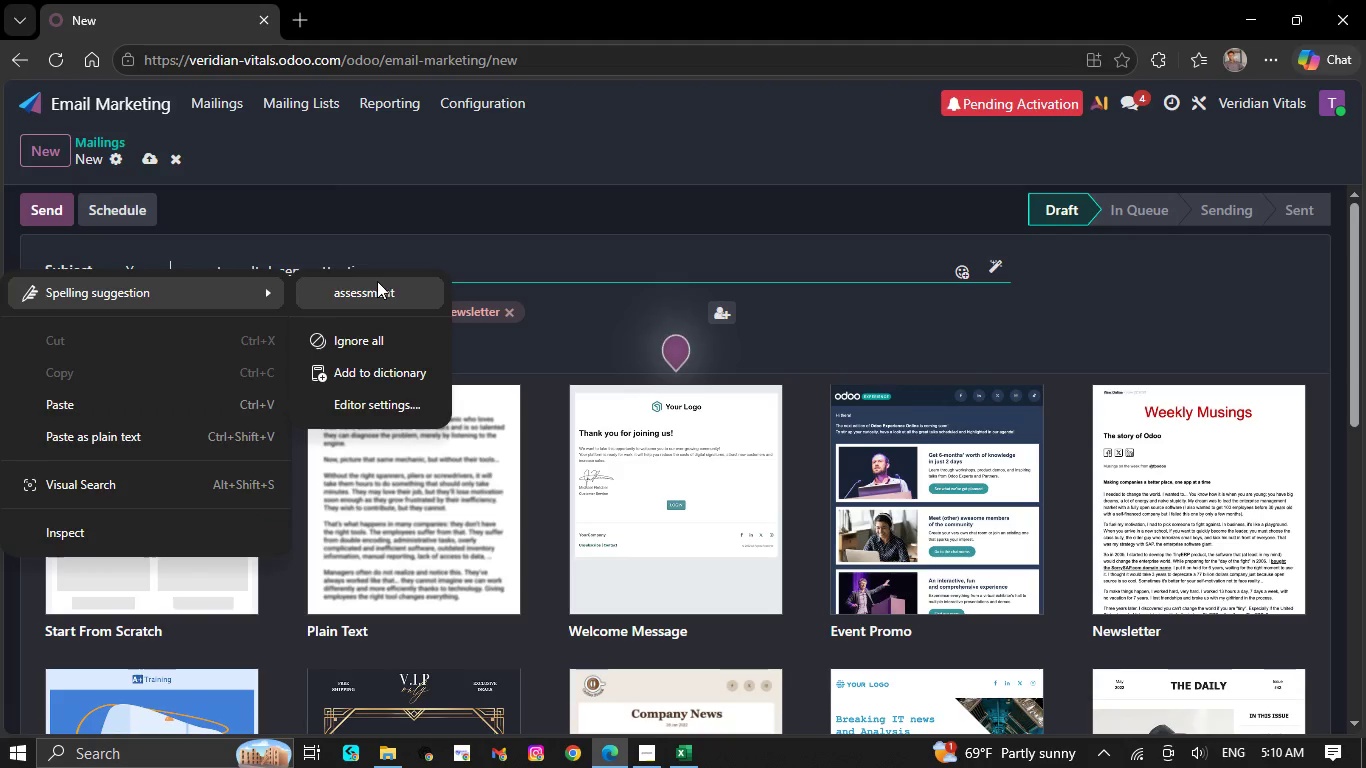 
left_click([377, 289])
 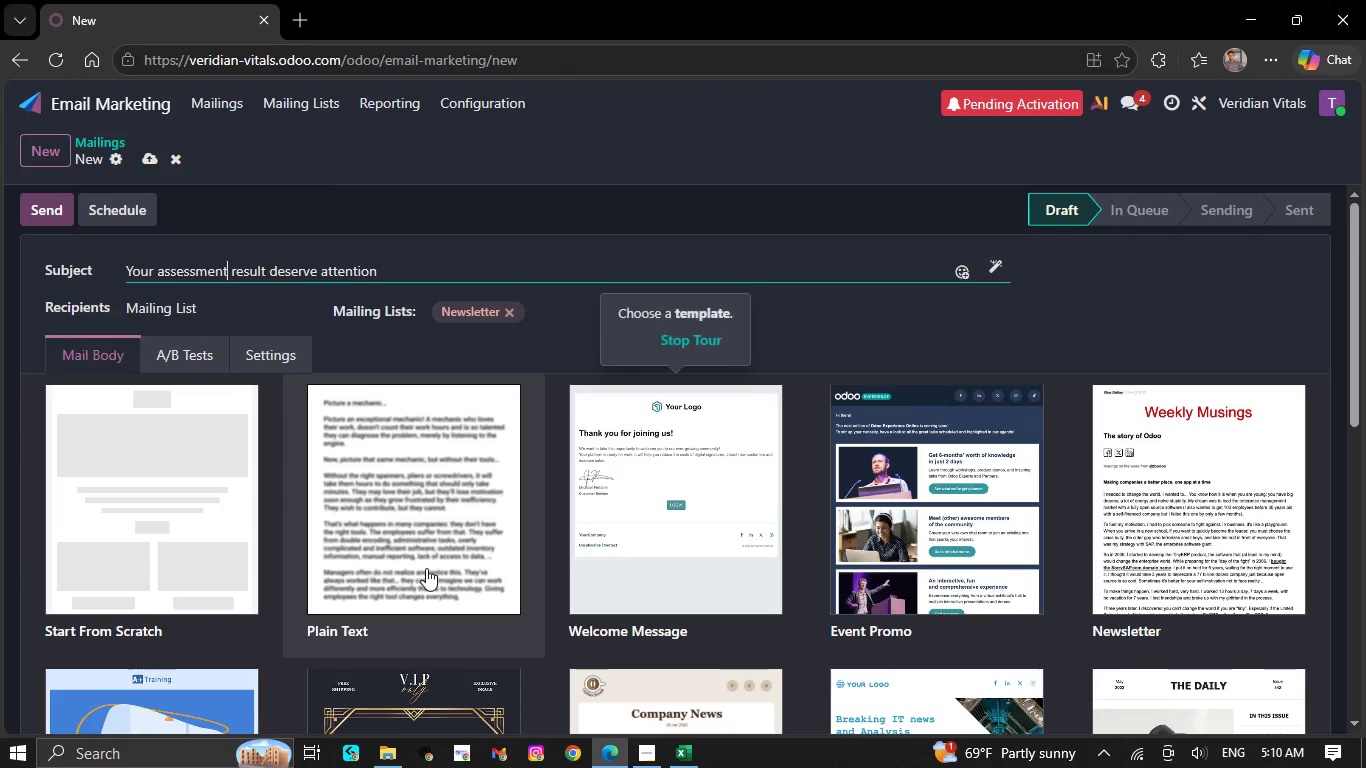 
scroll: coordinate [426, 568], scroll_direction: down, amount: 13.0
 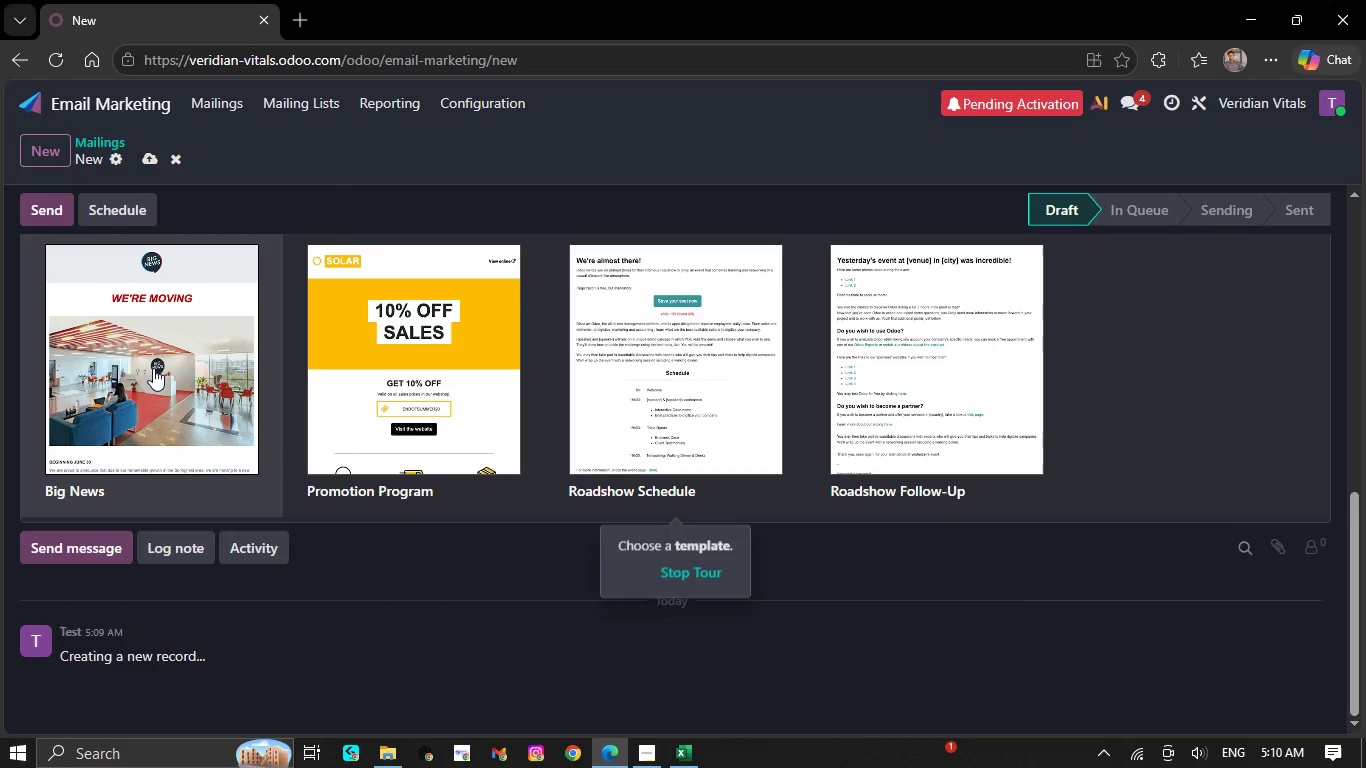 
left_click([153, 368])
 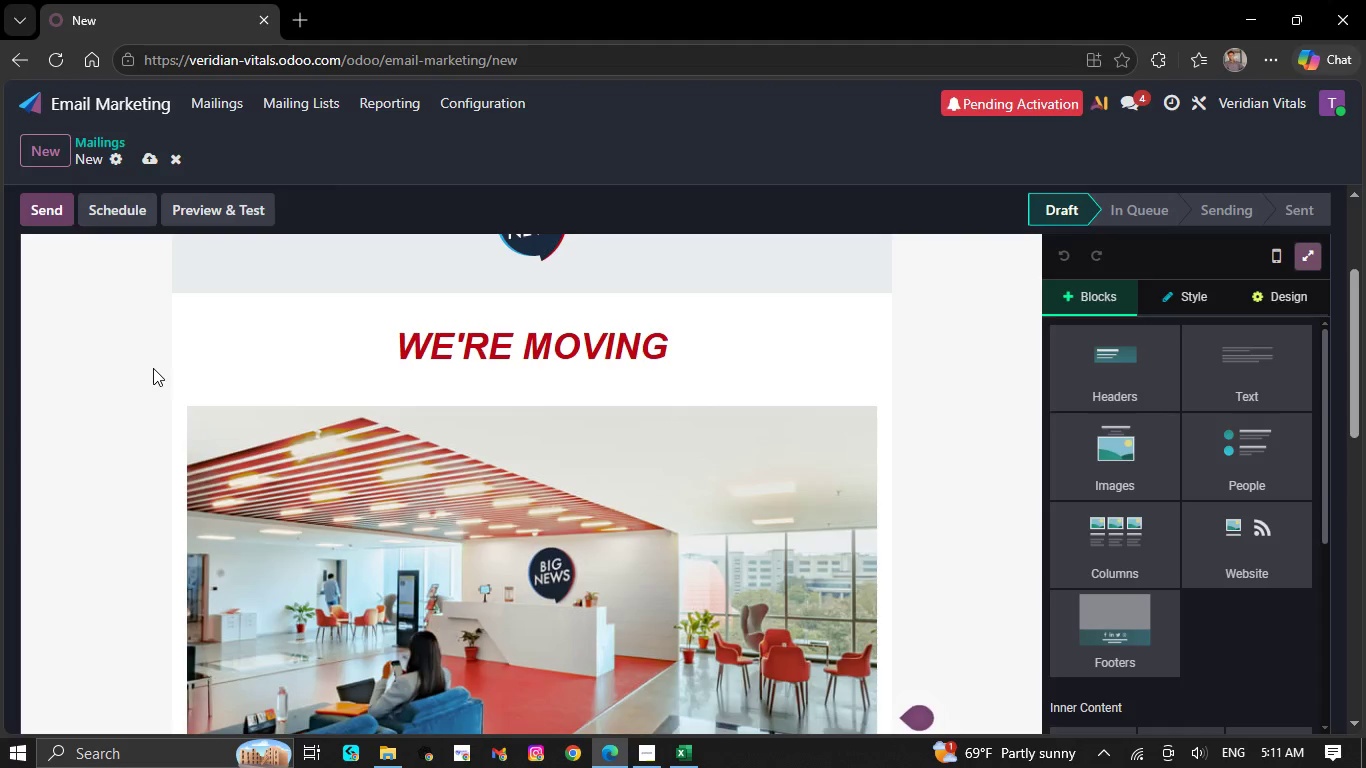 
wait(14.69)
 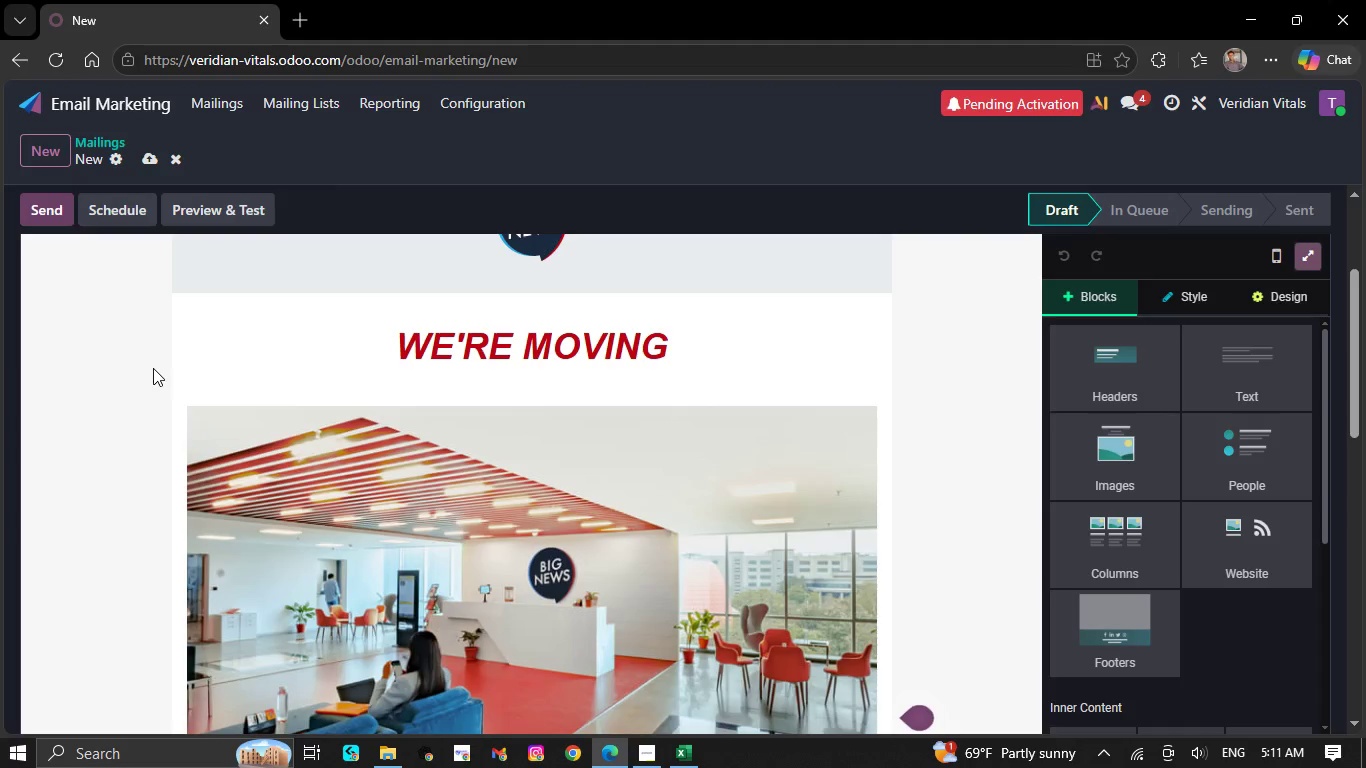 
scroll: coordinate [381, 370], scroll_direction: down, amount: 12.0
 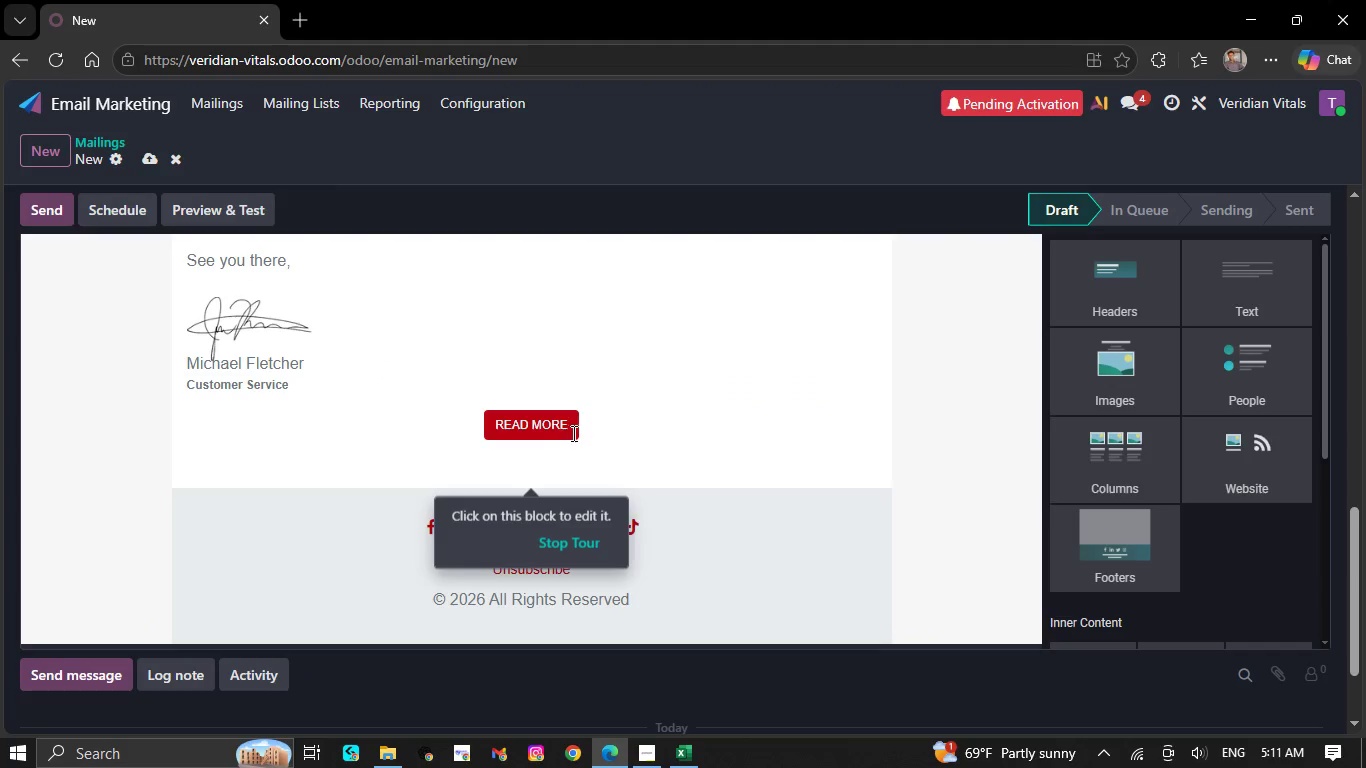 
left_click([572, 432])
 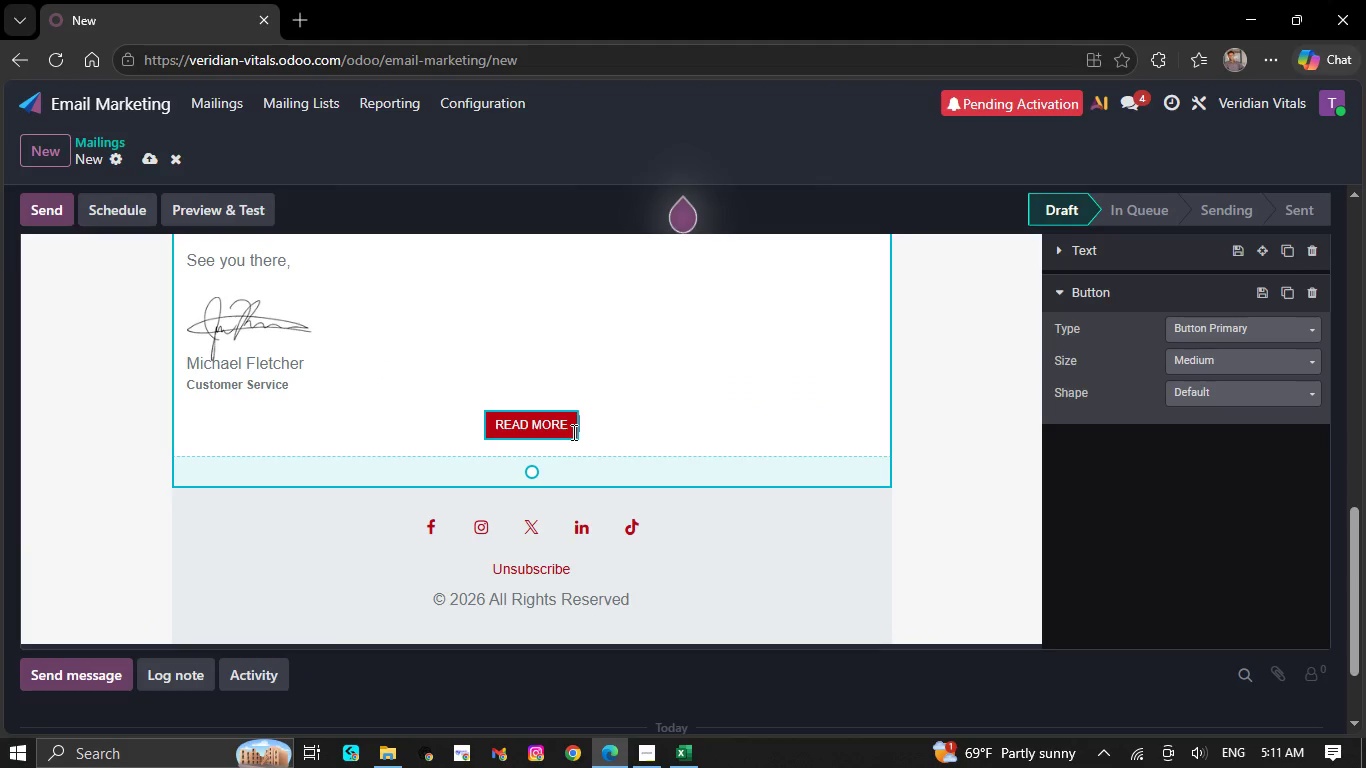 
key(Backspace)
 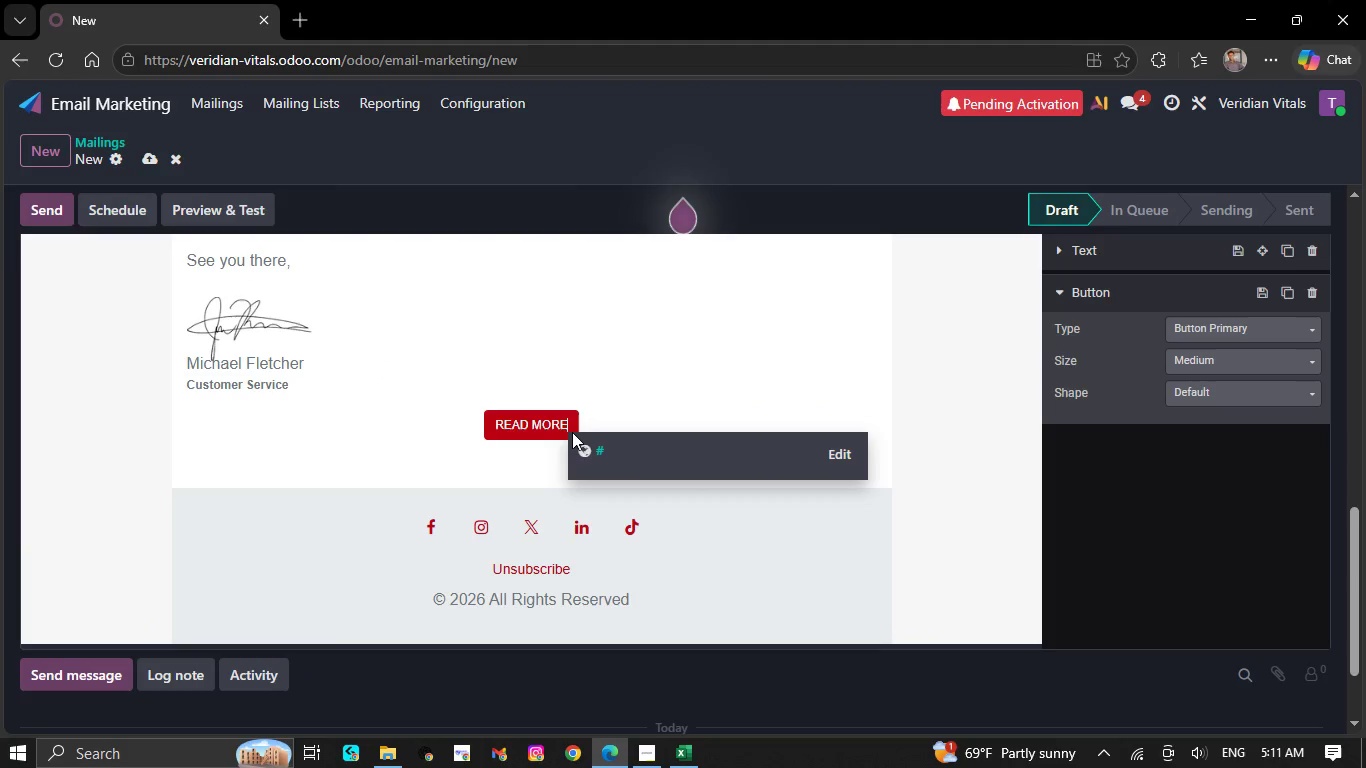 
key(Backspace)
 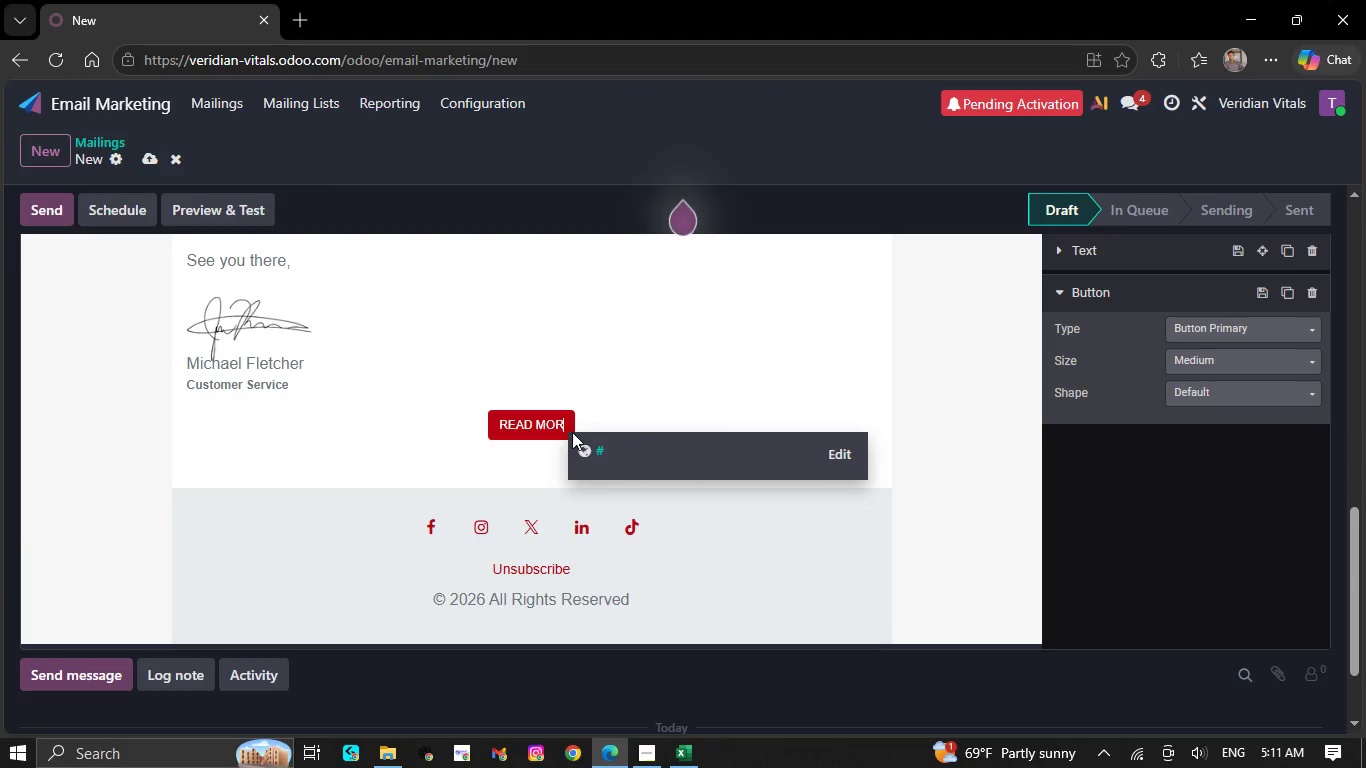 
key(Backspace)
 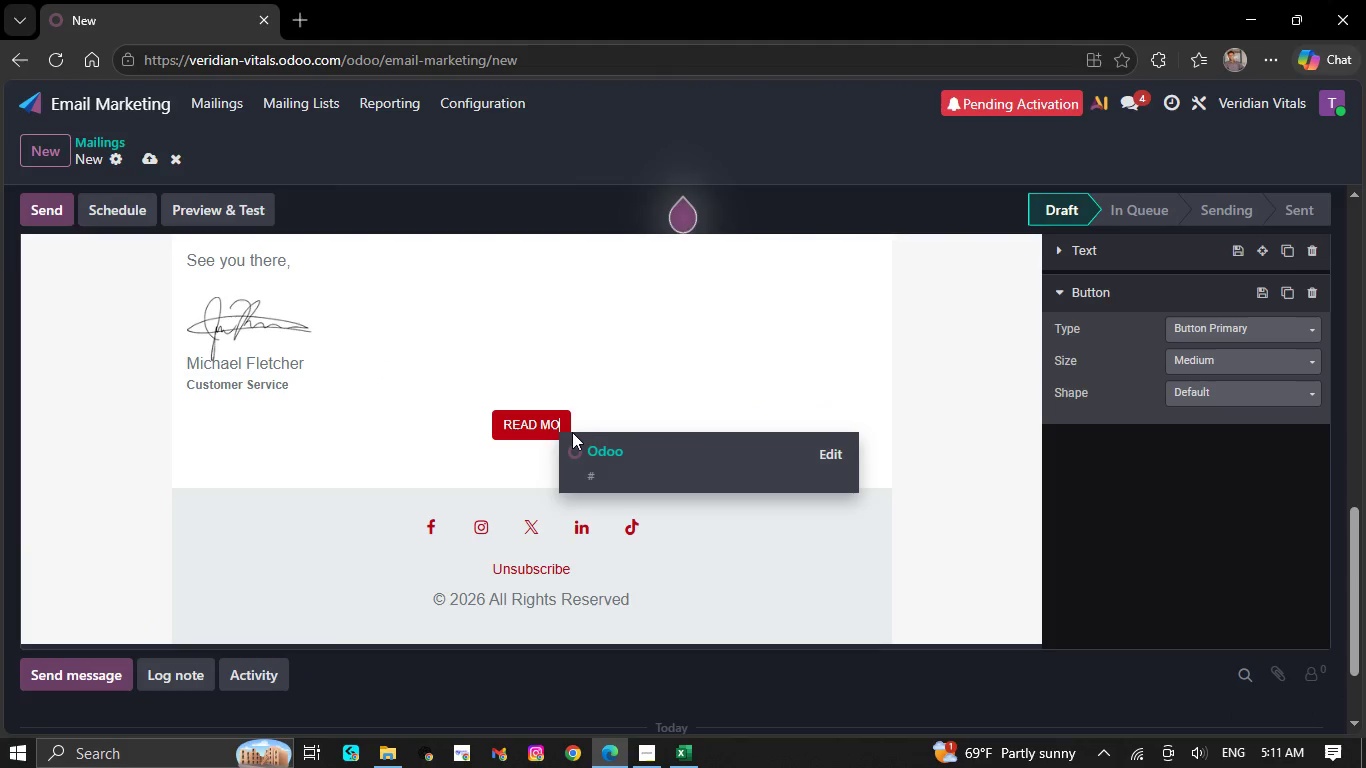 
key(Backspace)
 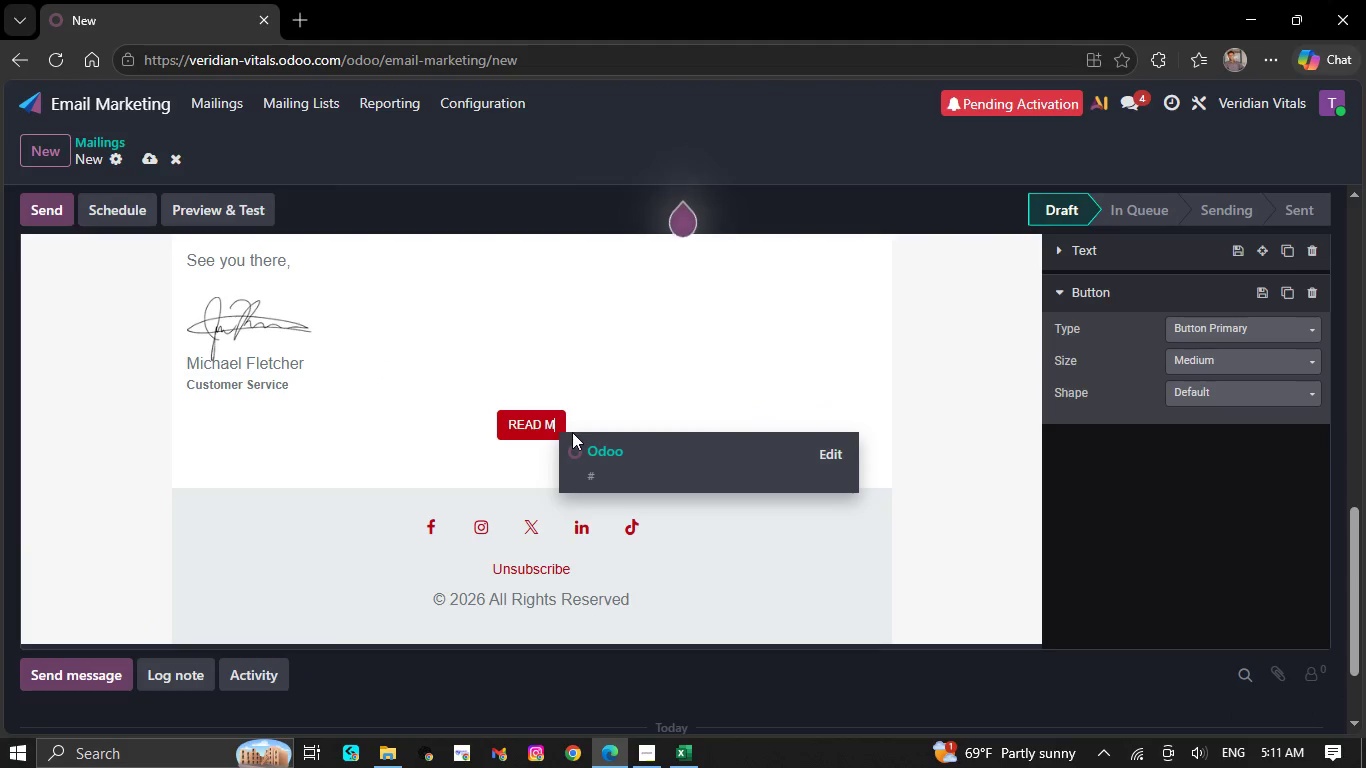 
key(Backspace)
 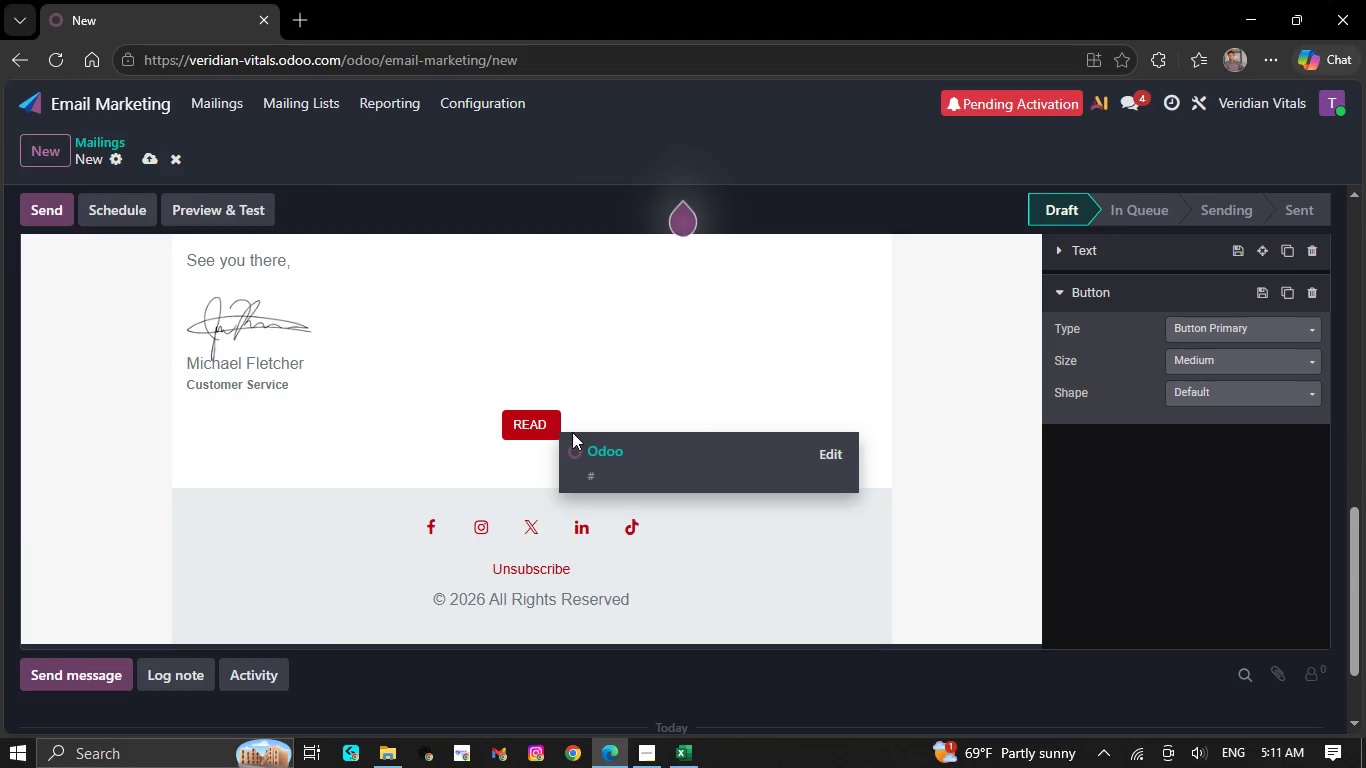 
key(Backspace)
 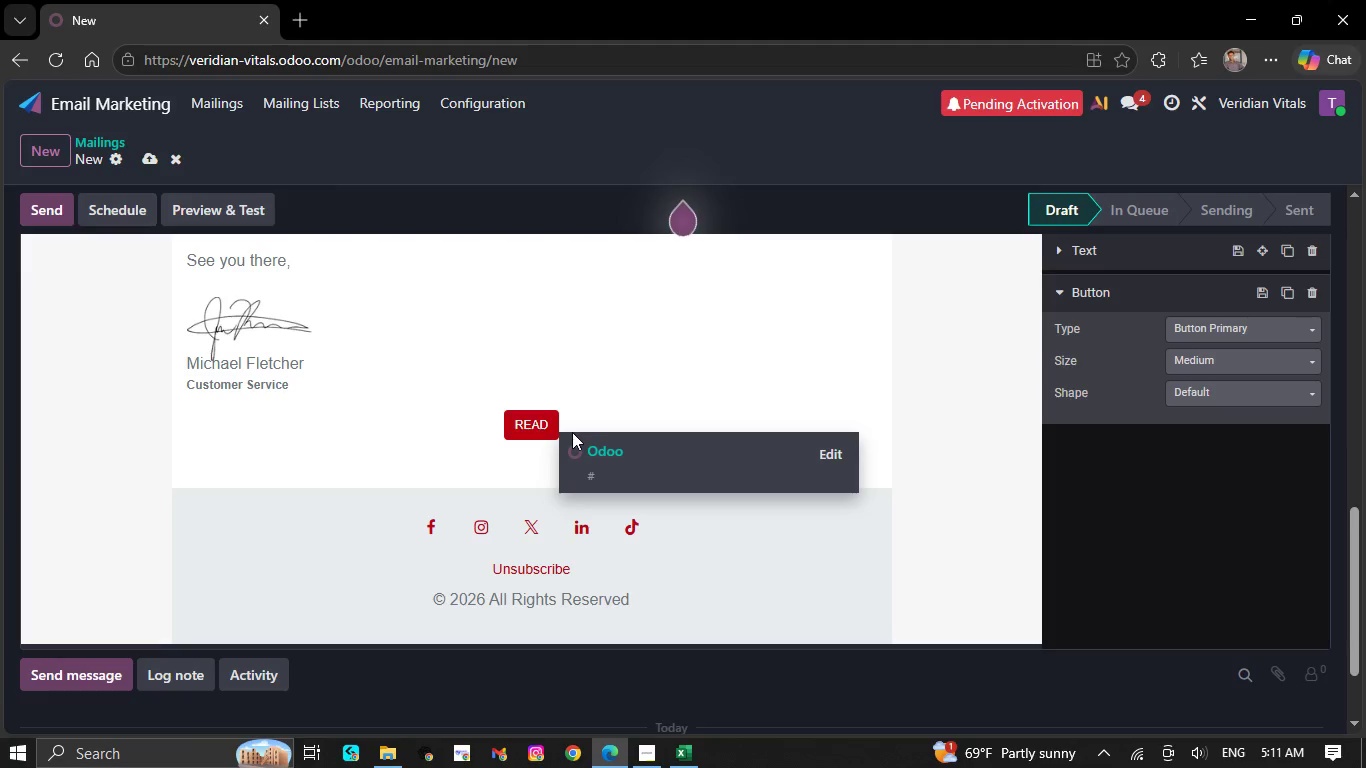 
key(Backspace)
 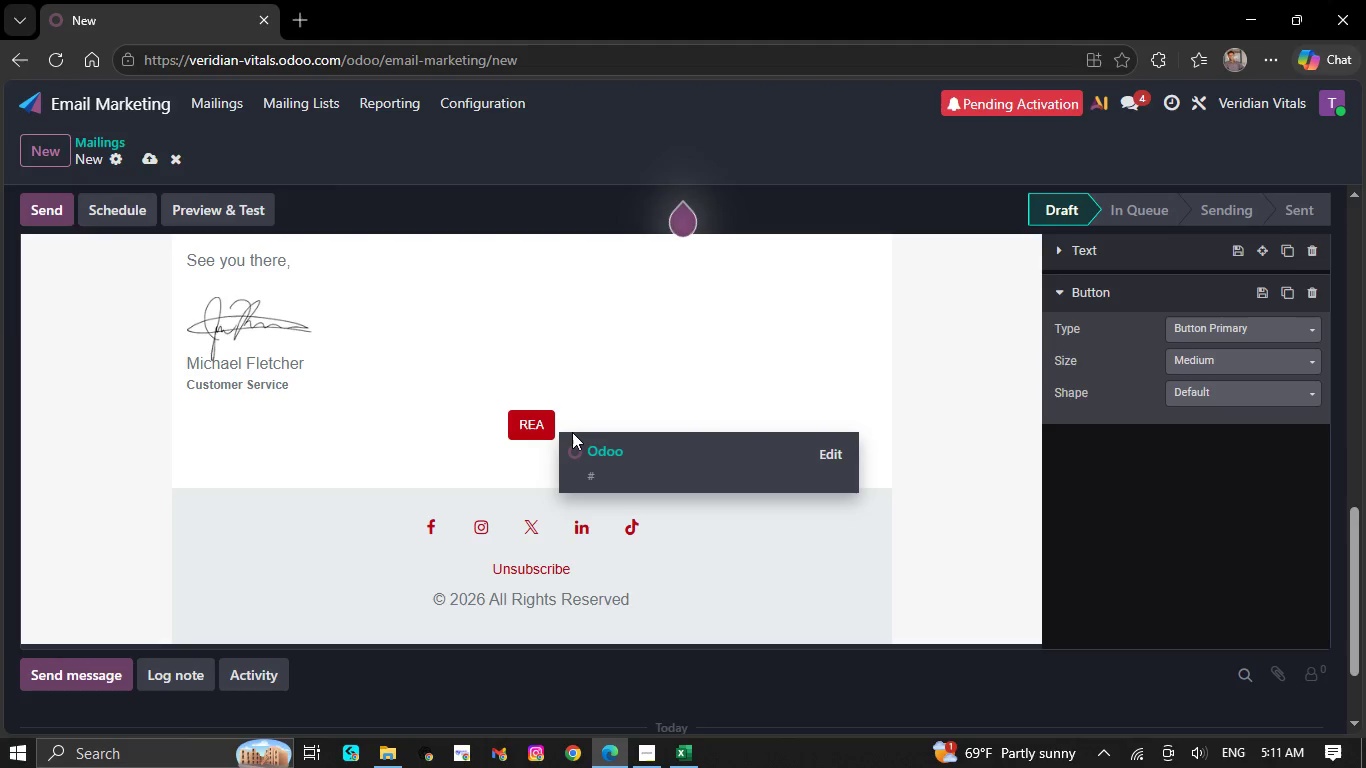 
key(Backspace)
 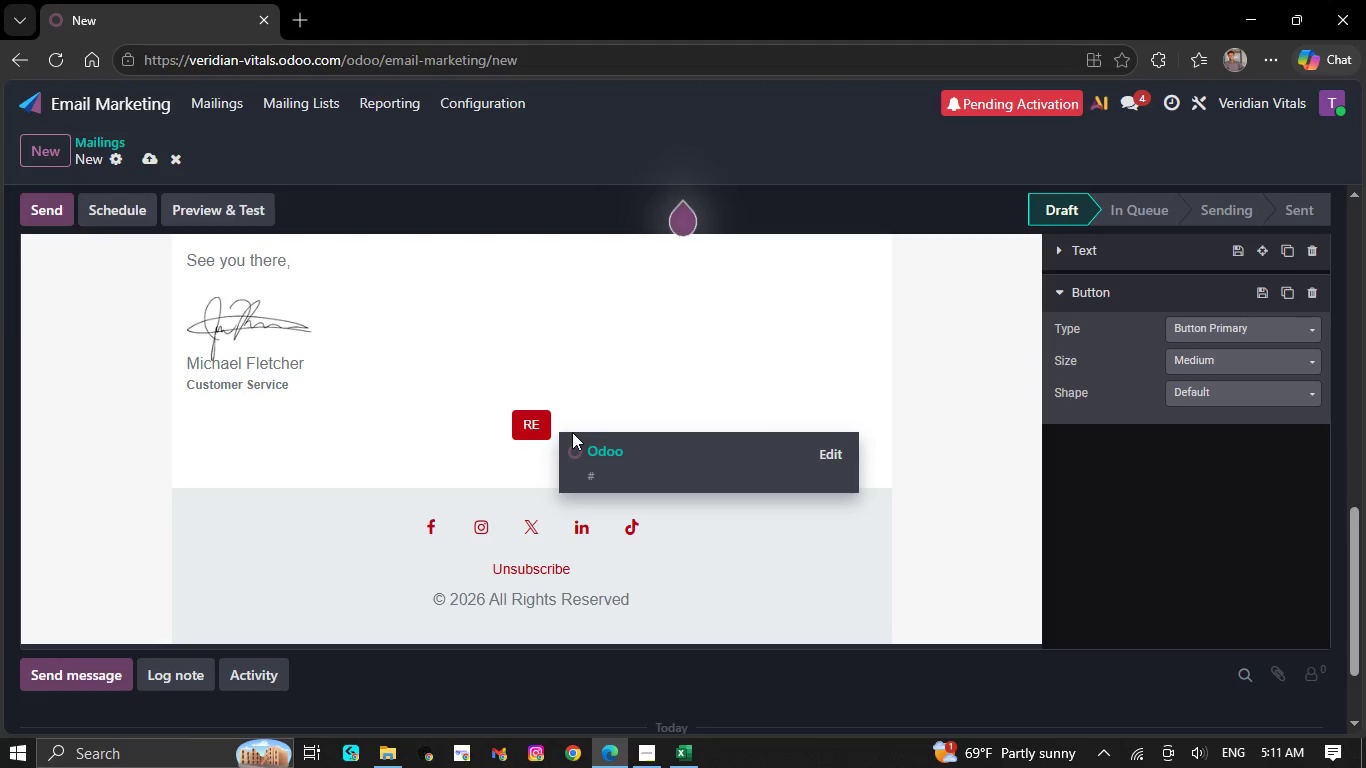 
key(Backspace)
 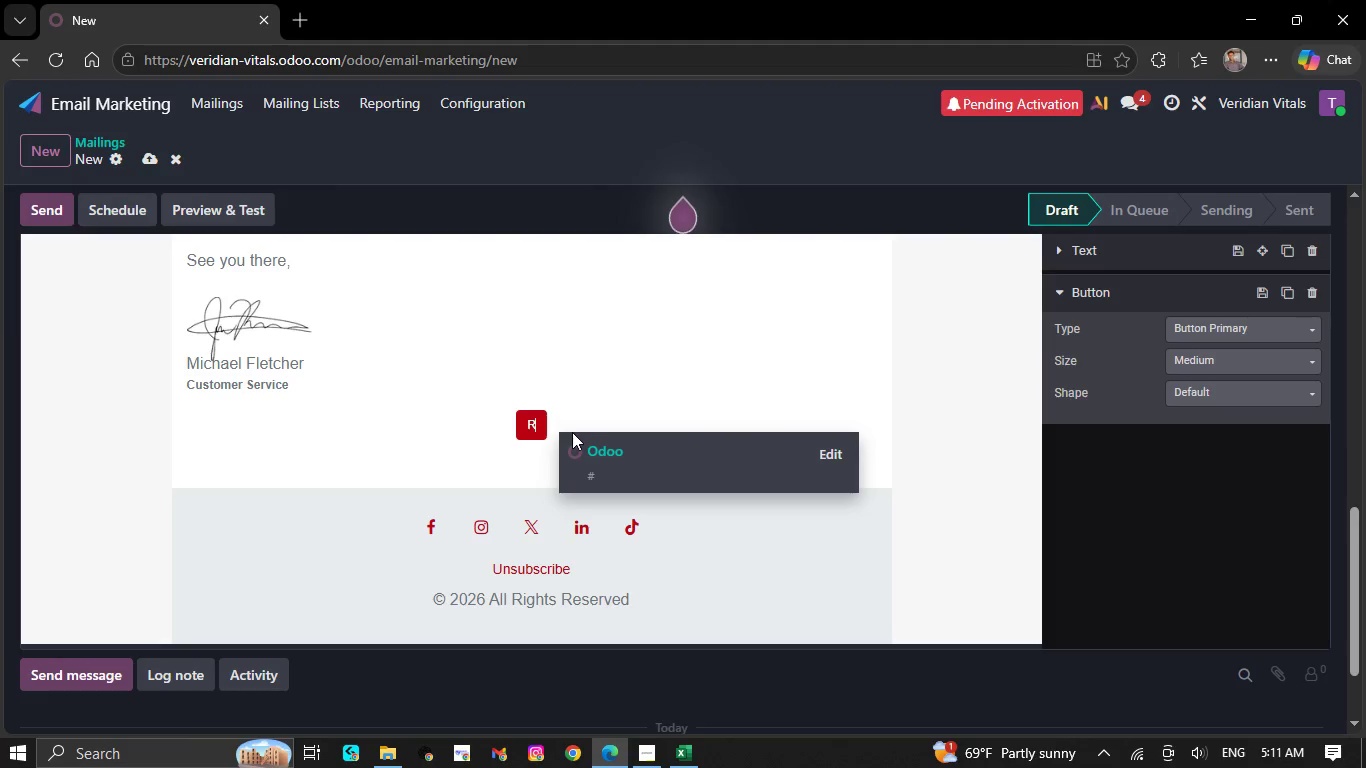 
key(Backspace)
 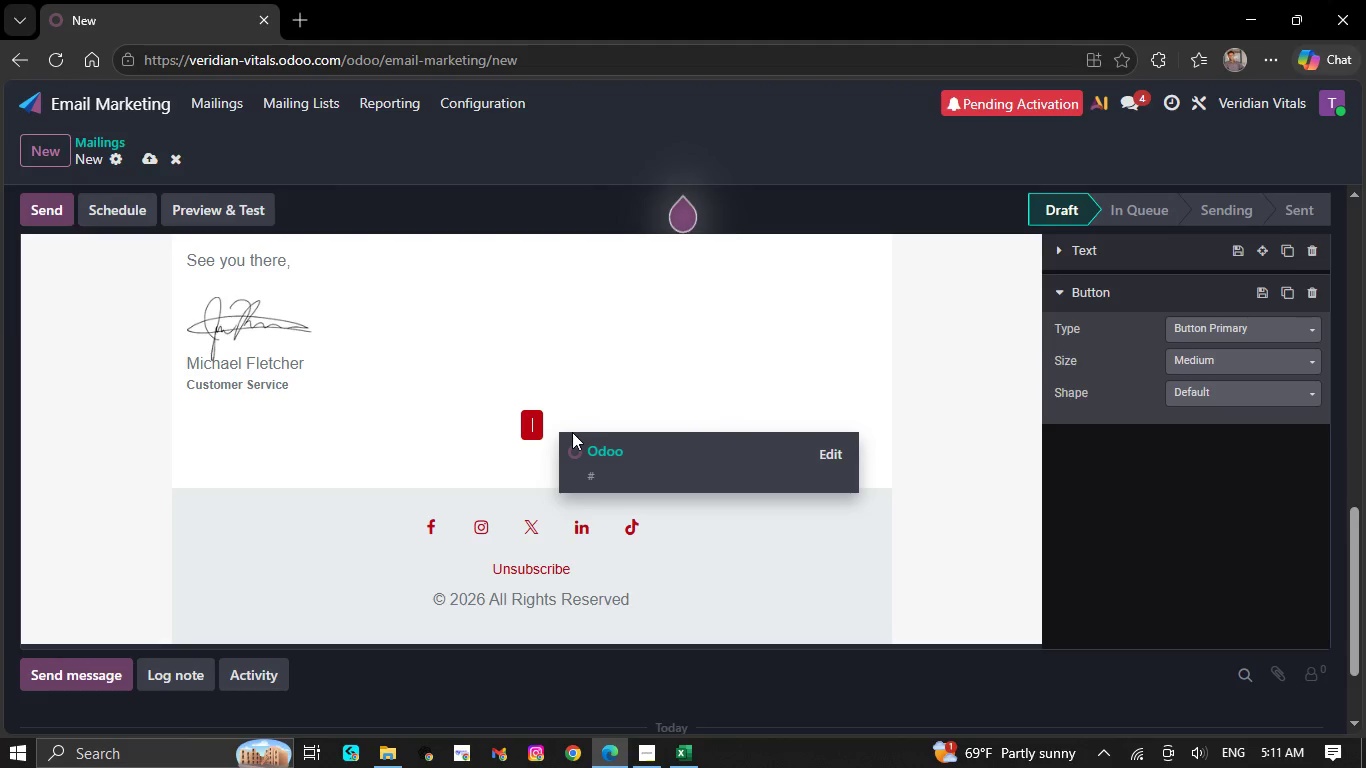 
key(Backspace)
 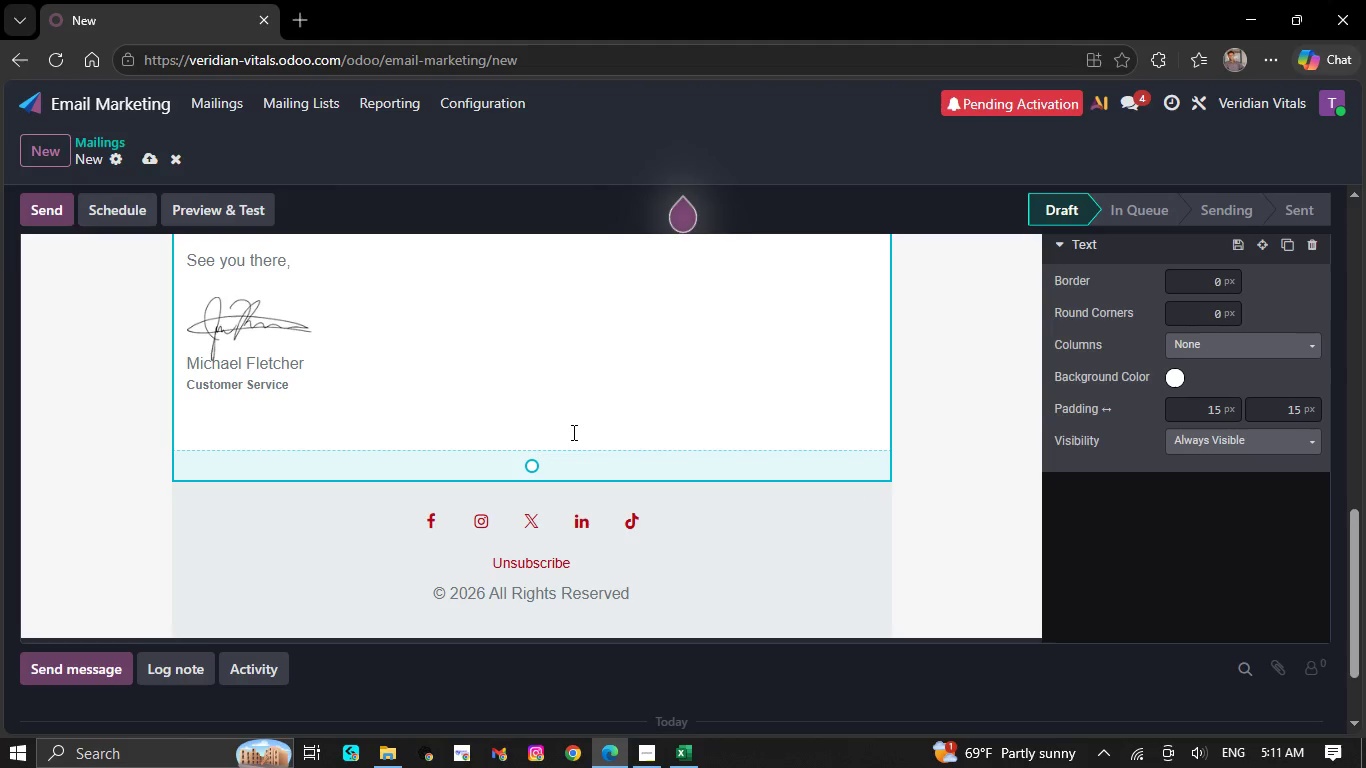 
key(Backspace)
 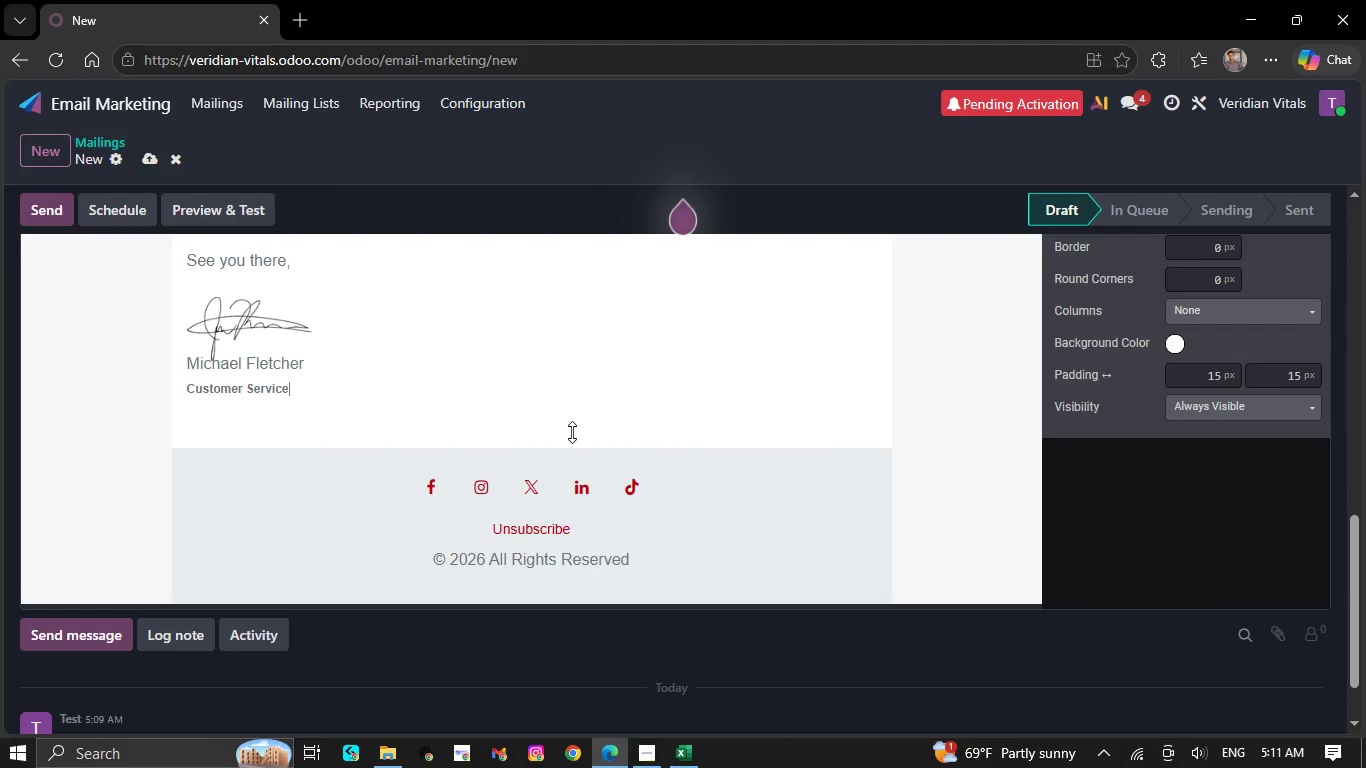 
key(Backspace)
 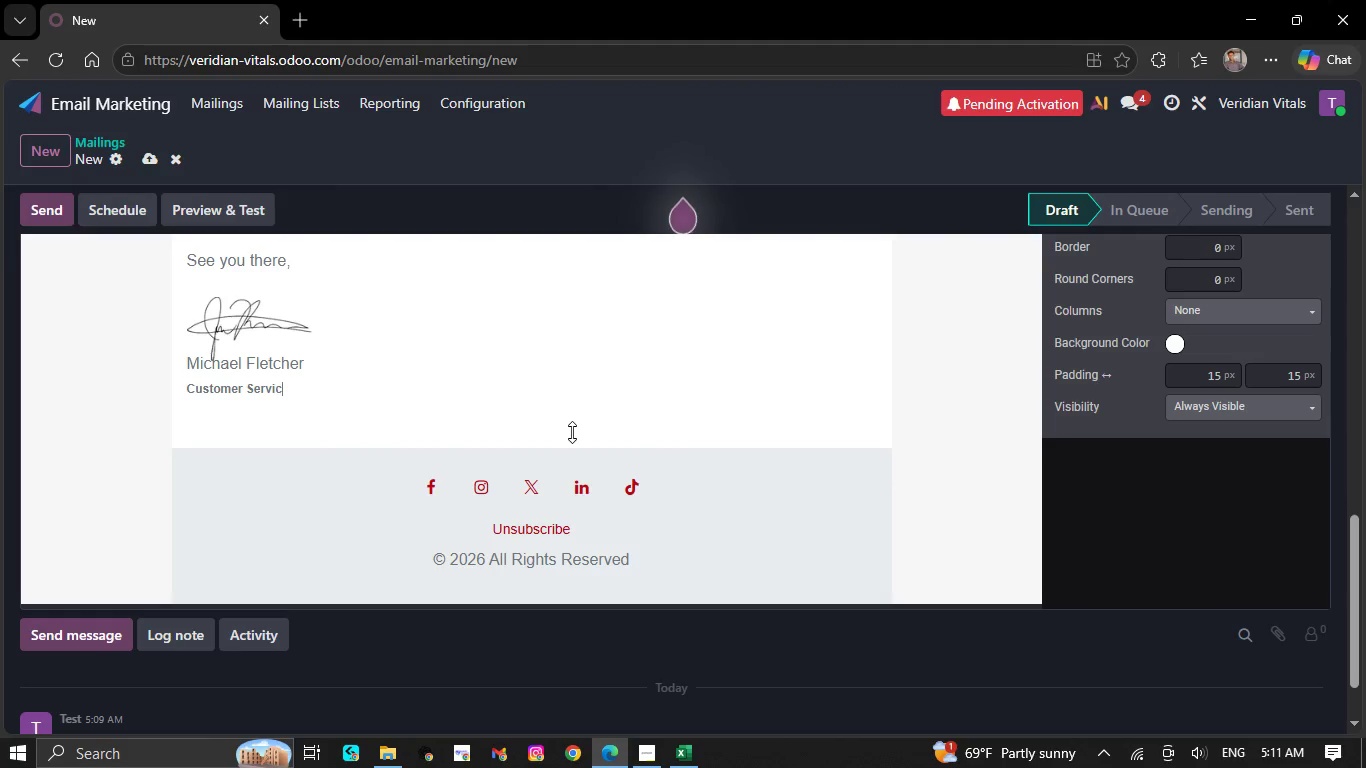 
key(Backspace)
 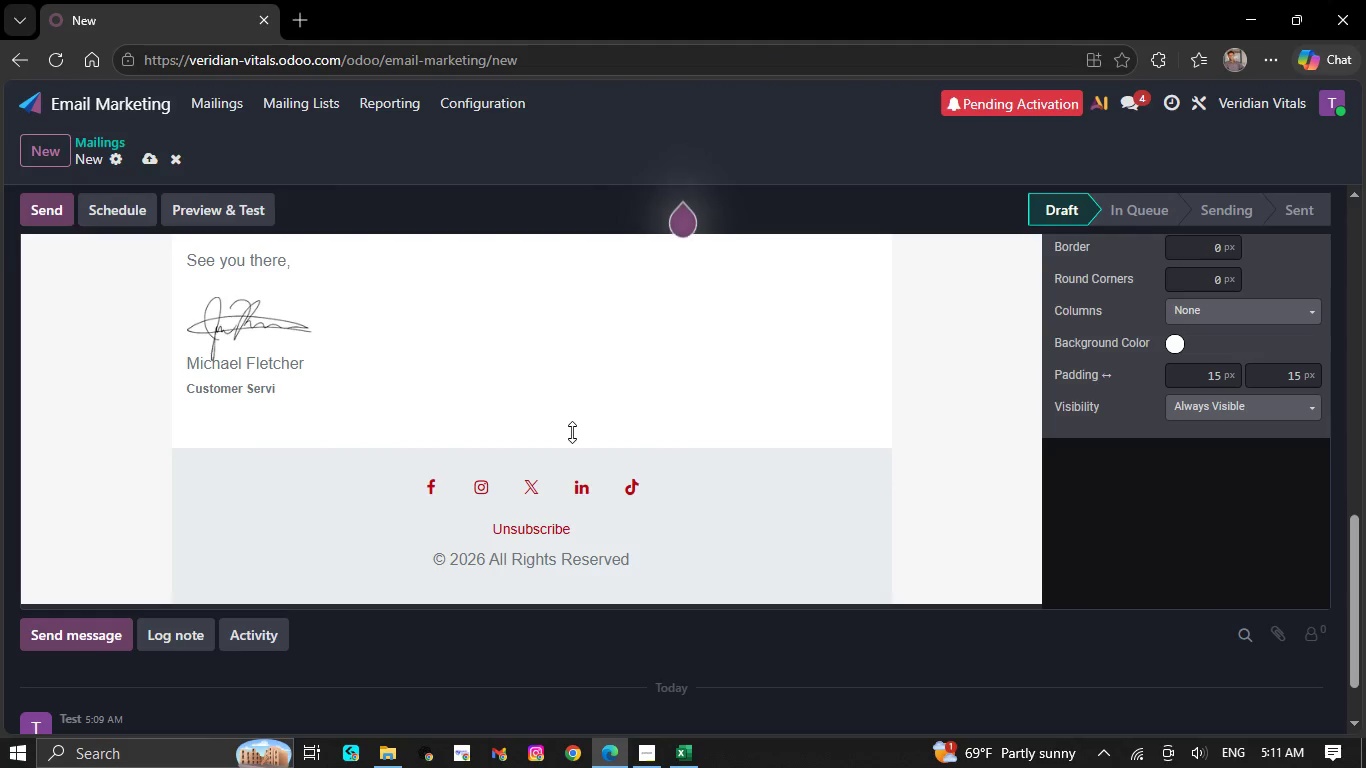 
key(Backspace)
 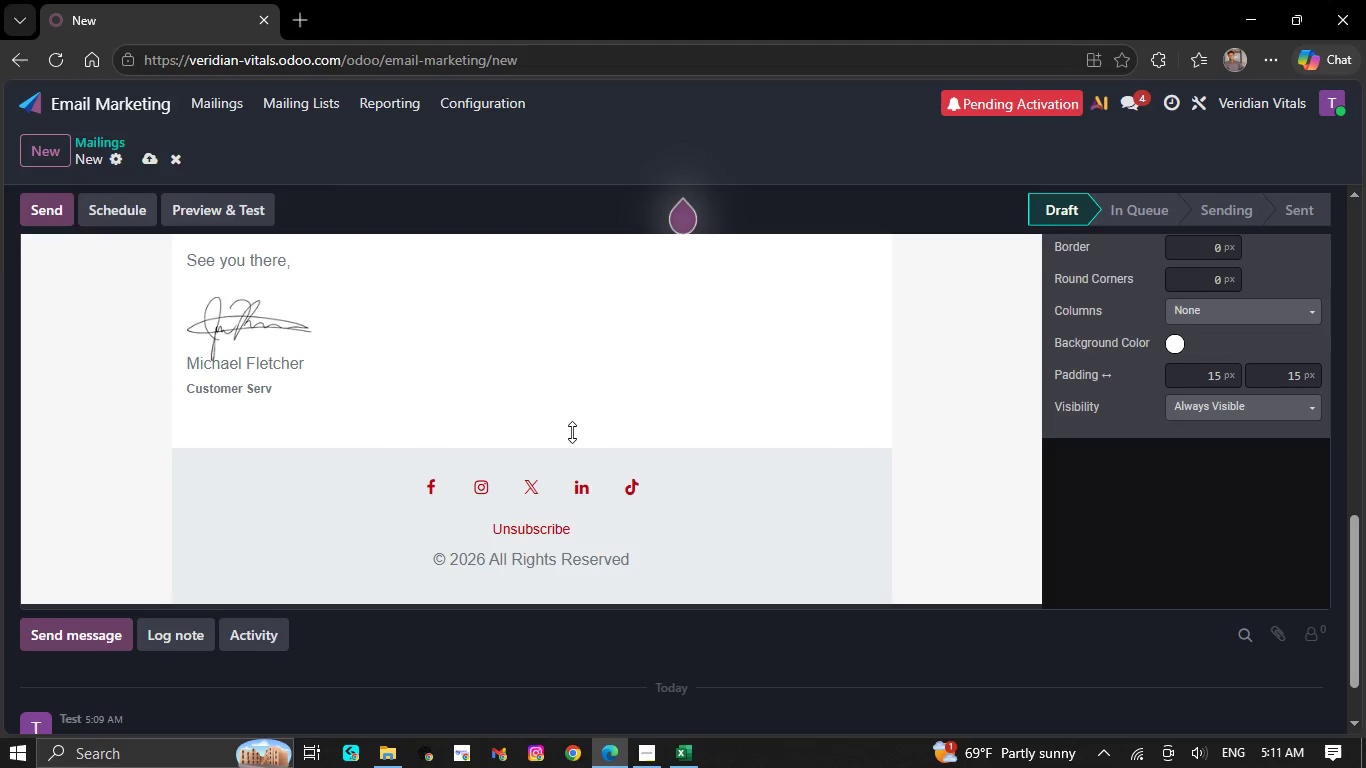 
key(Backspace)
 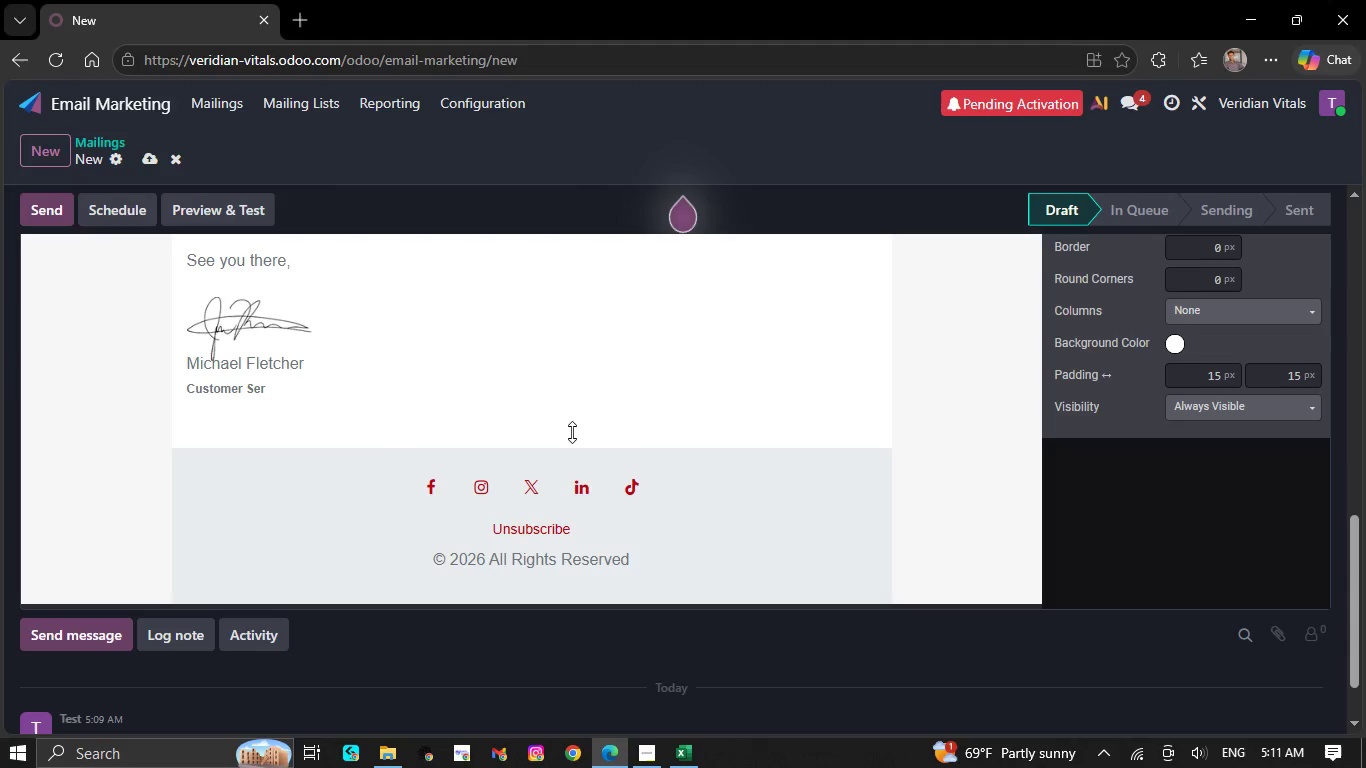 
key(Backspace)
 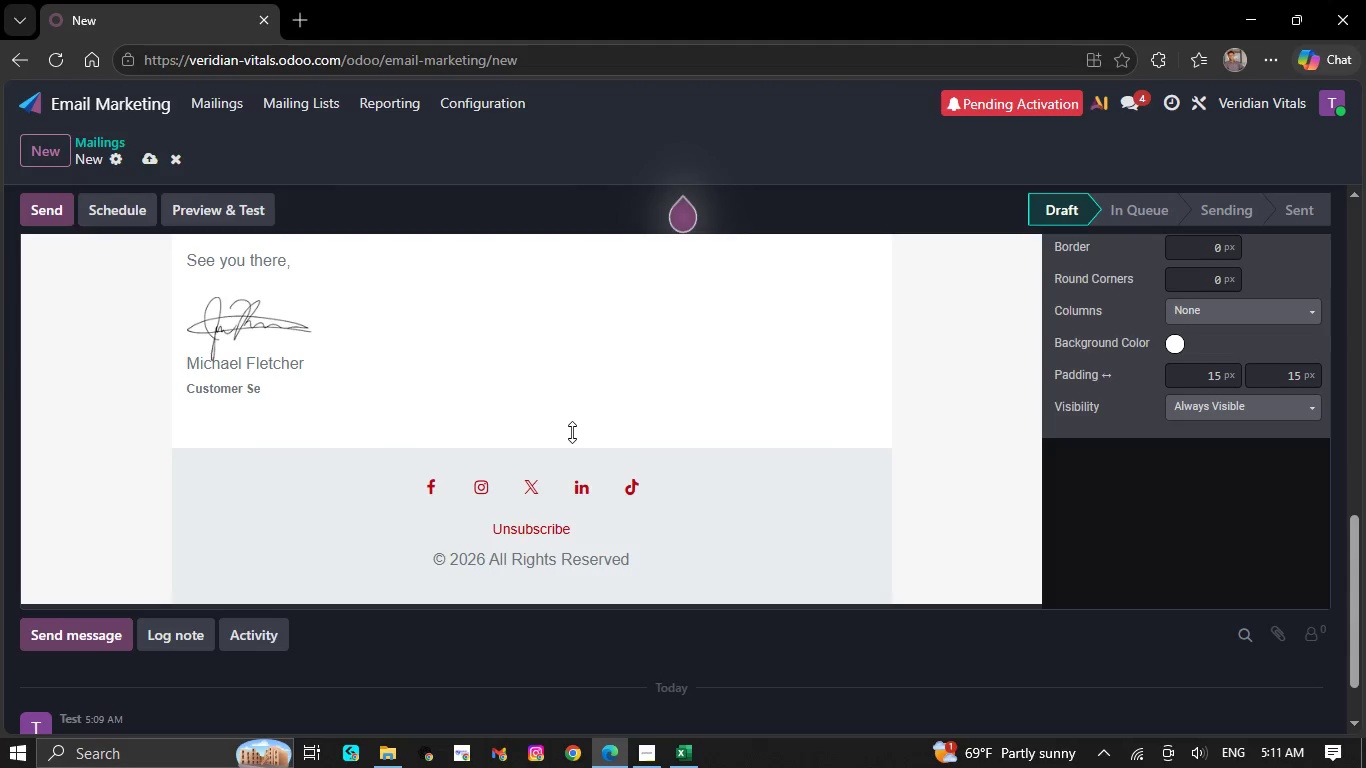 
key(Backspace)
 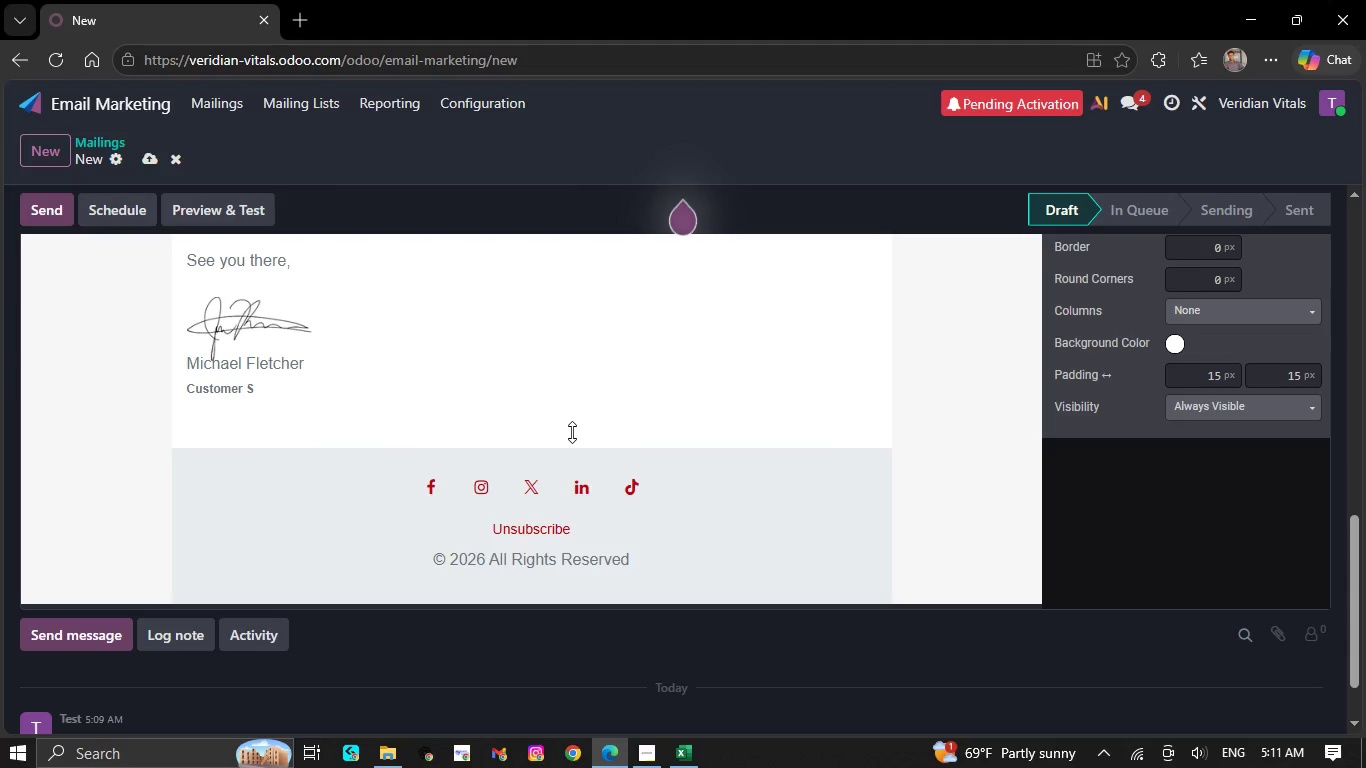 
key(Backspace)
 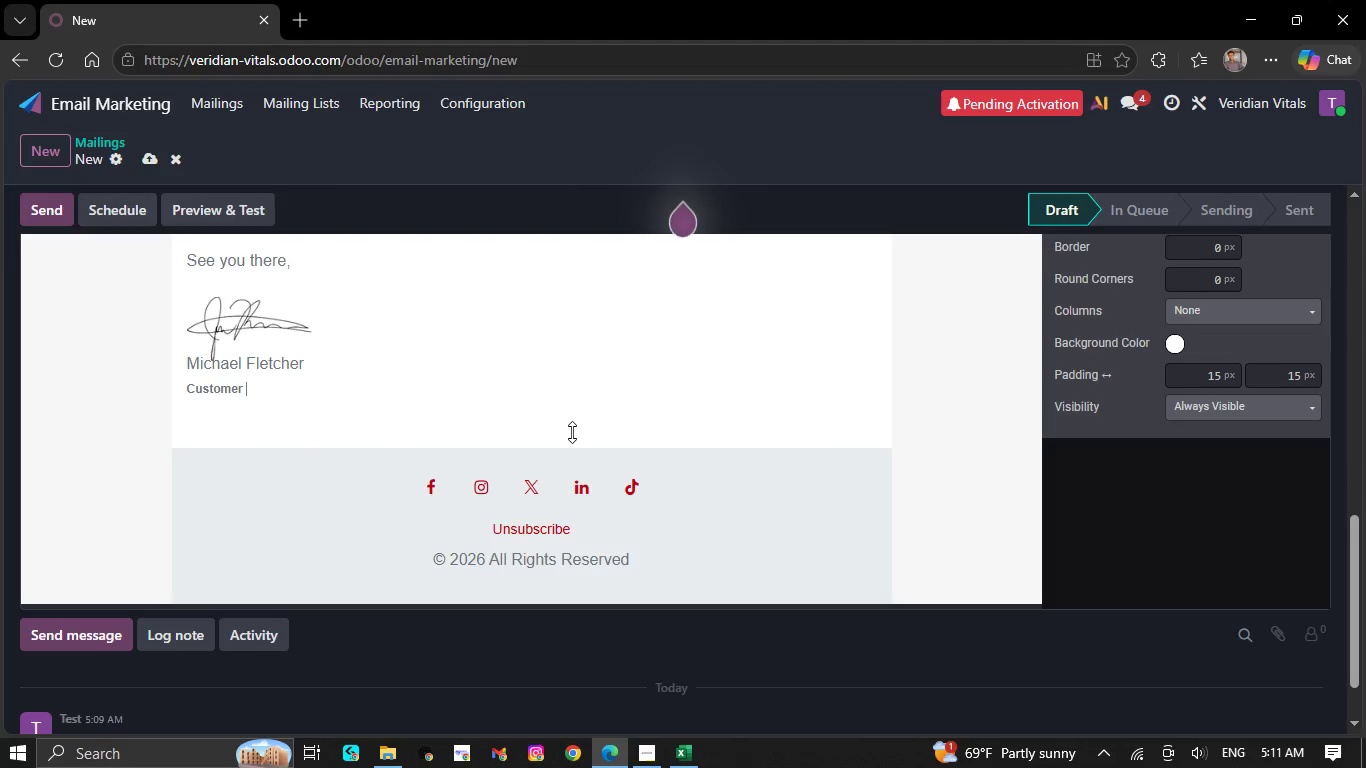 
key(Backspace)
 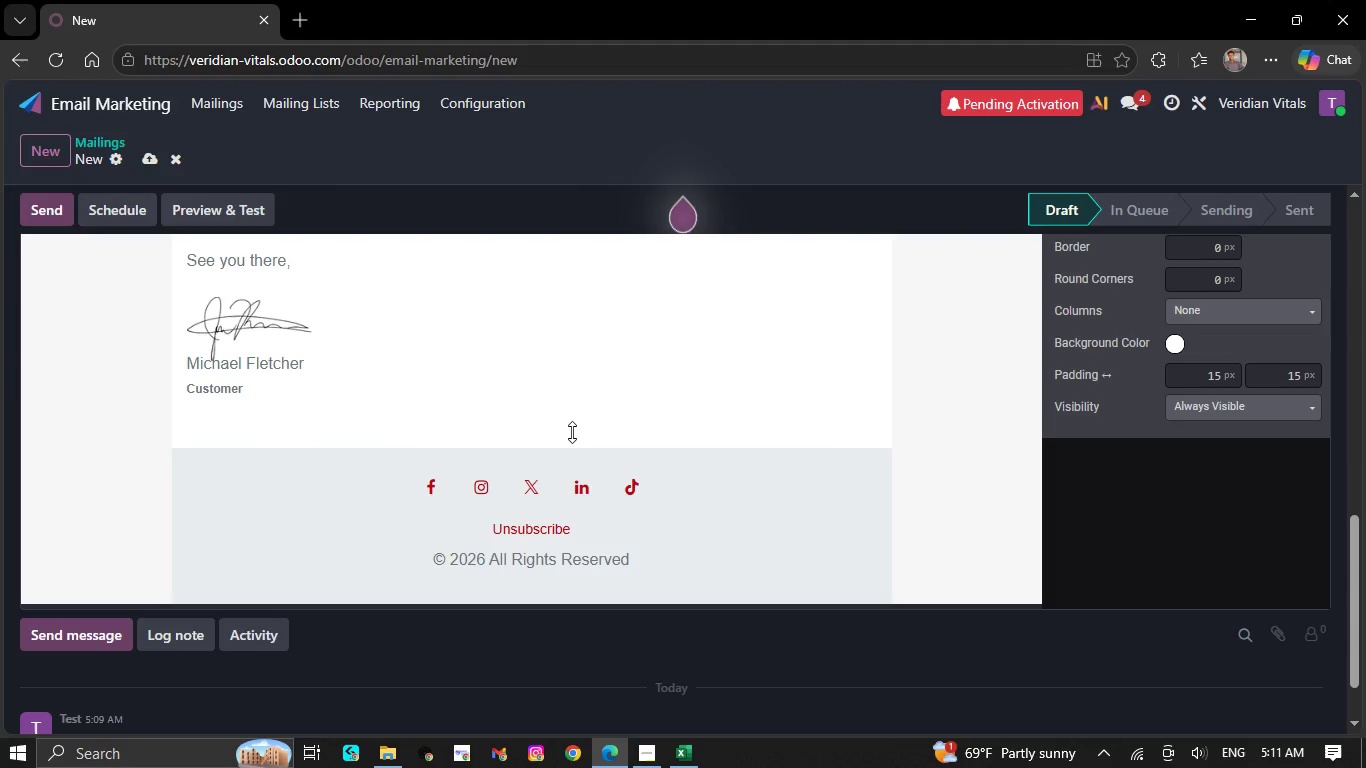 
key(Backspace)
 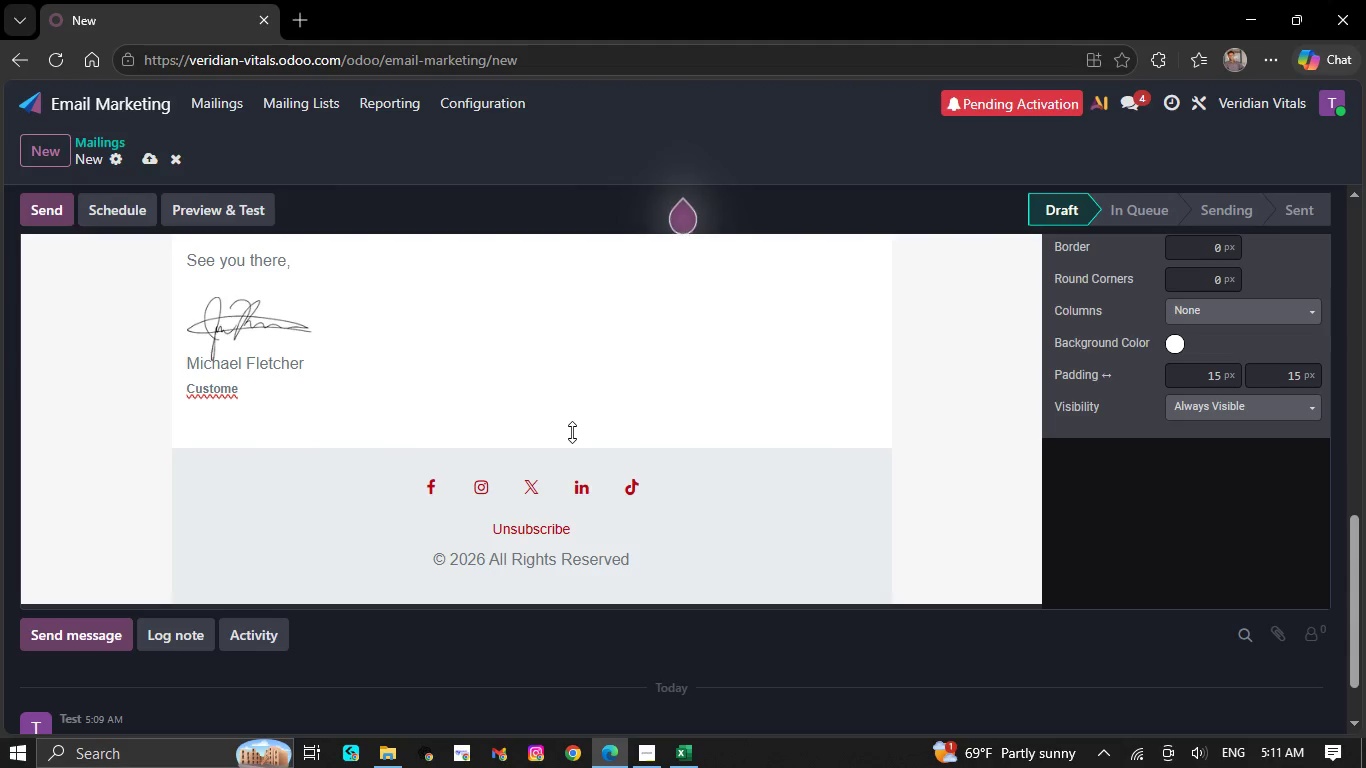 
key(Backspace)
 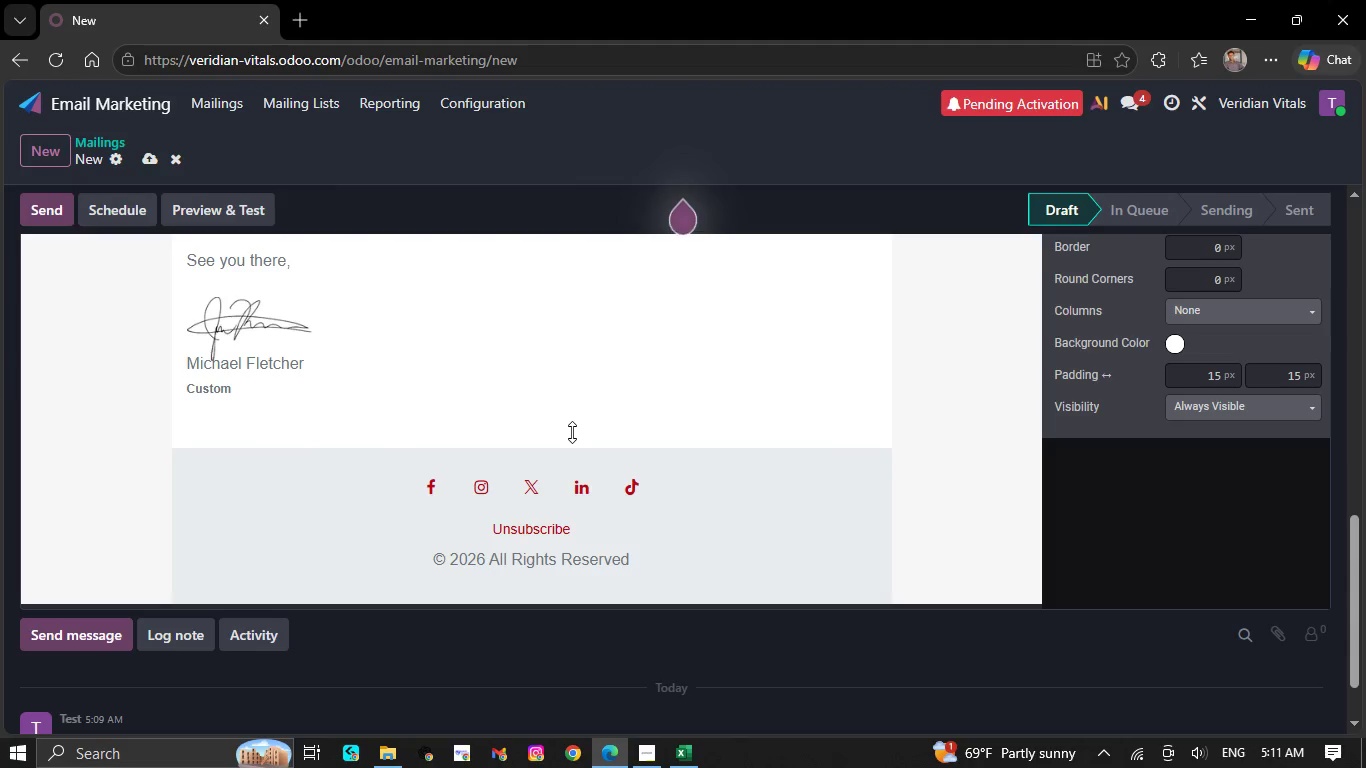 
key(Backspace)
 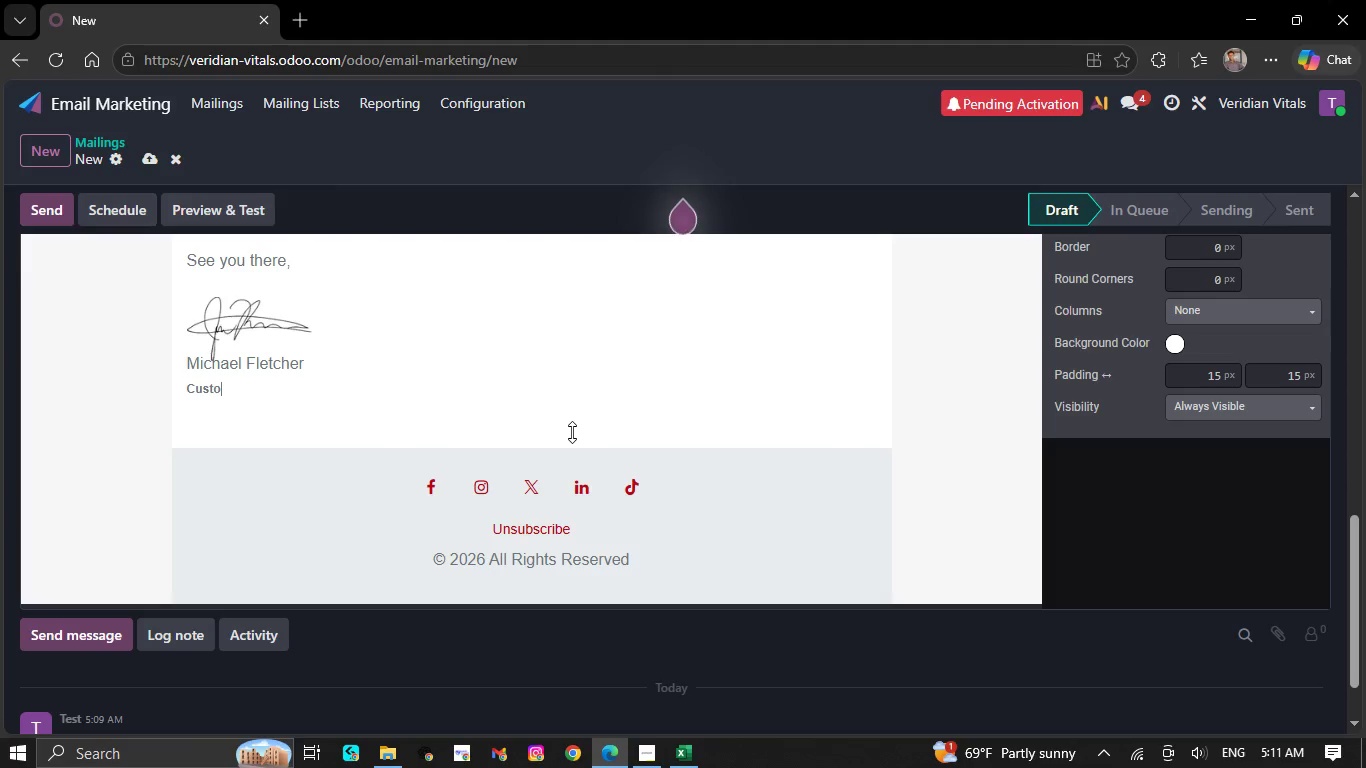 
key(Backspace)
 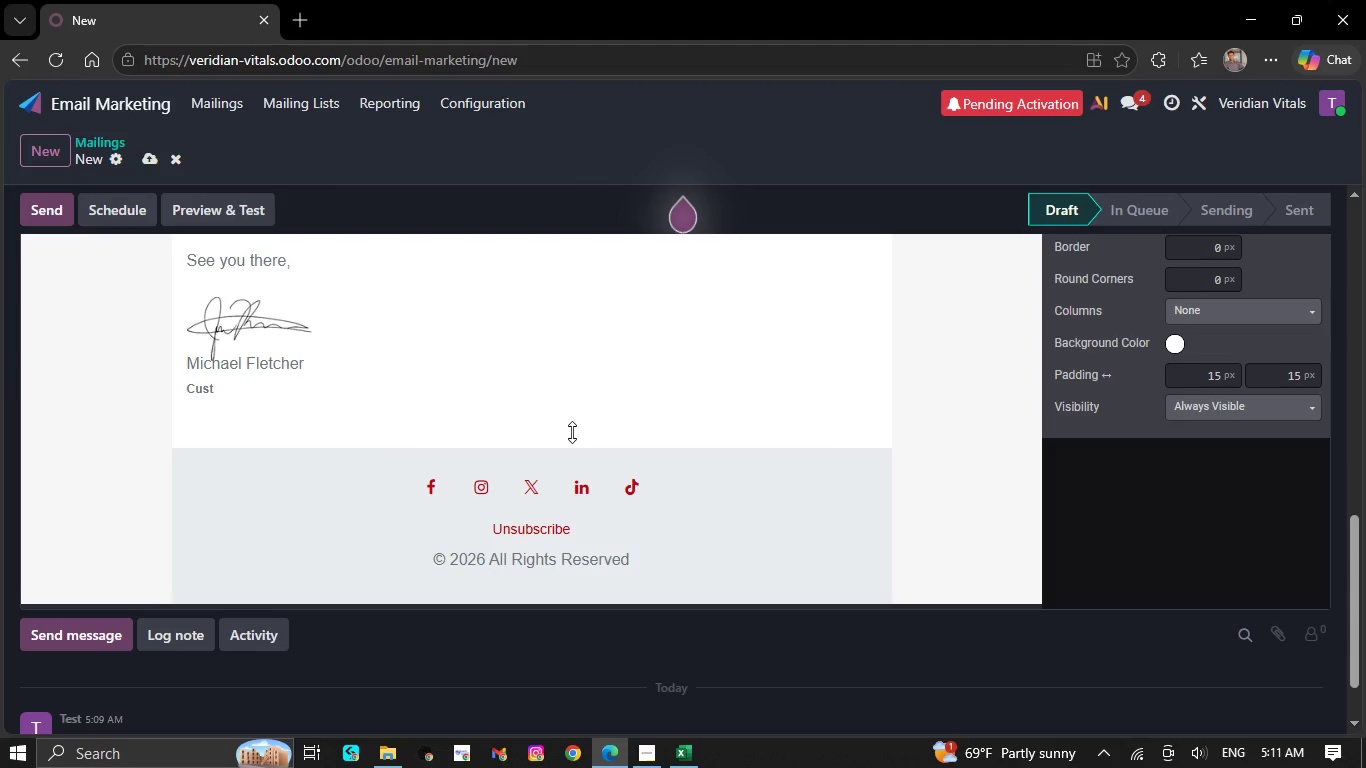 
key(Backspace)
 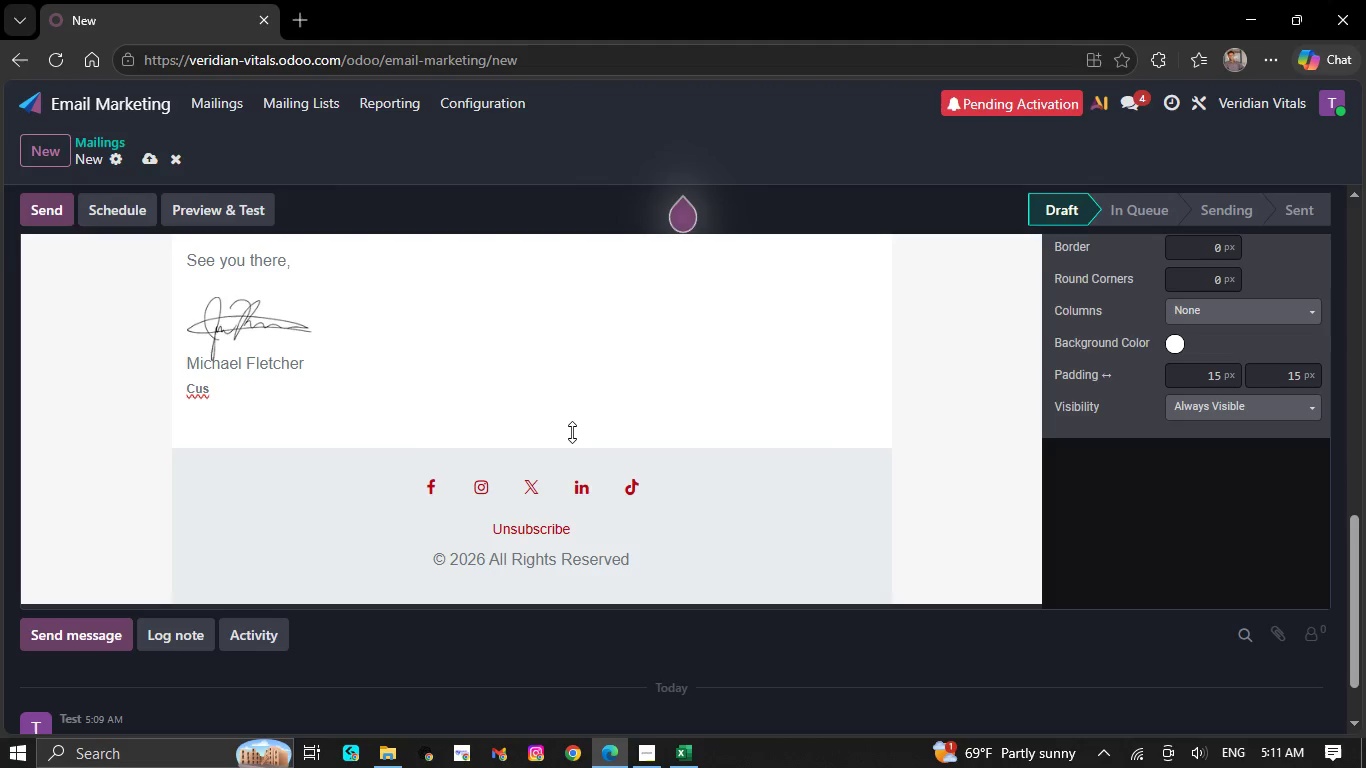 
key(Backspace)
 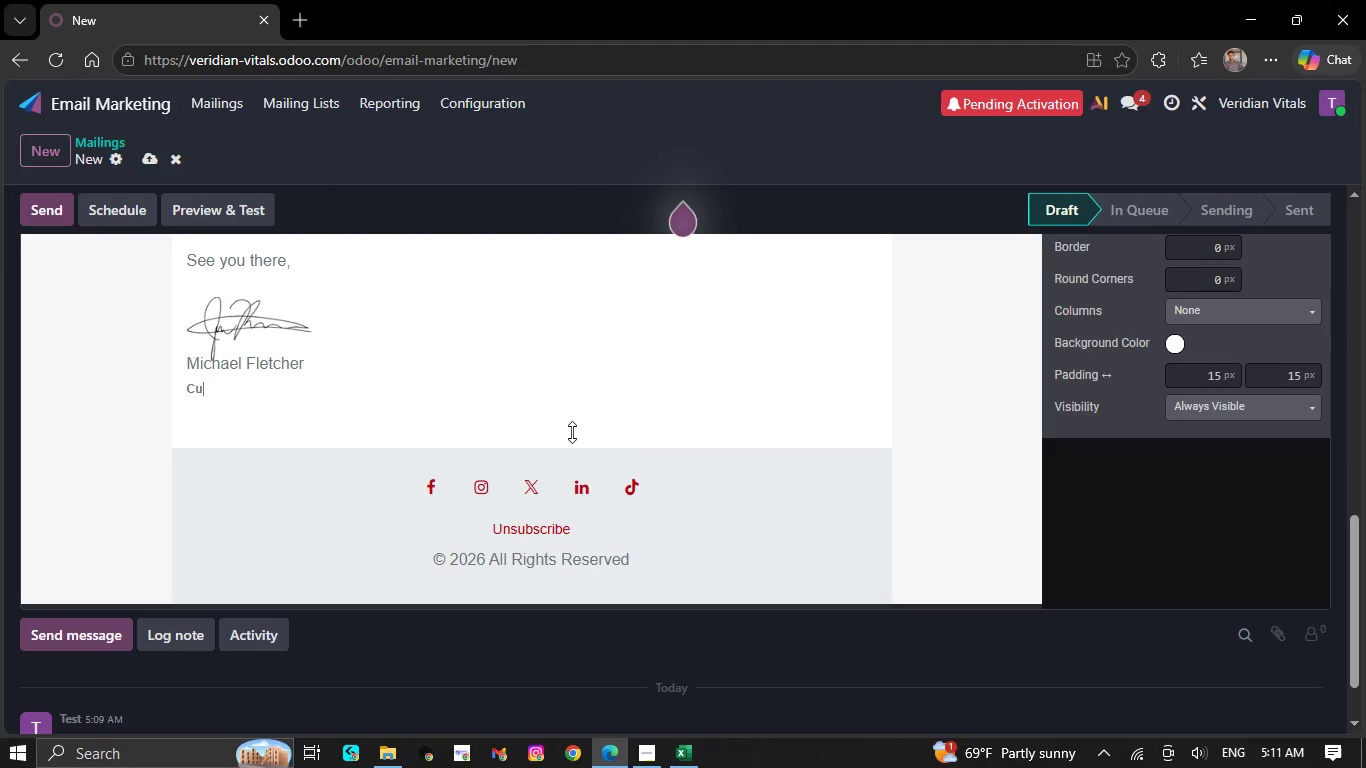 
key(Backspace)
 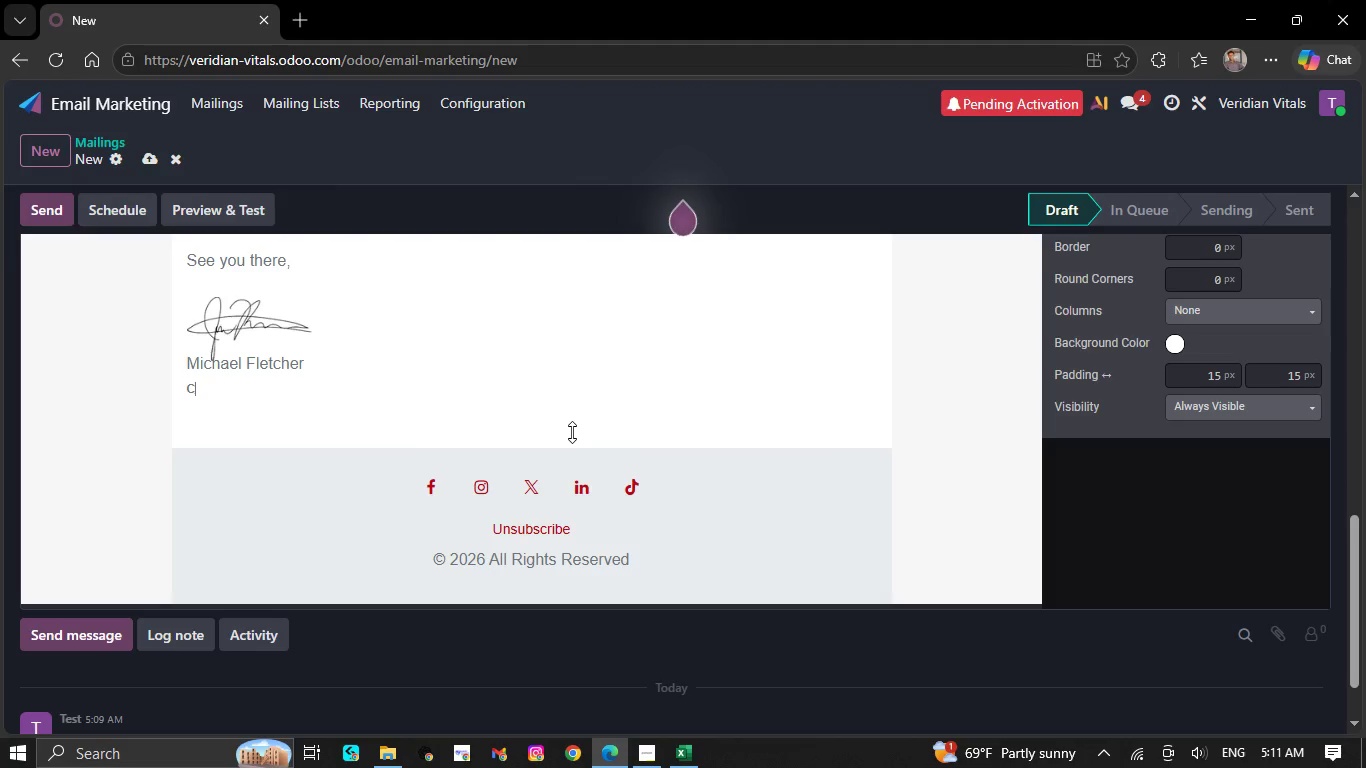 
key(Backspace)
 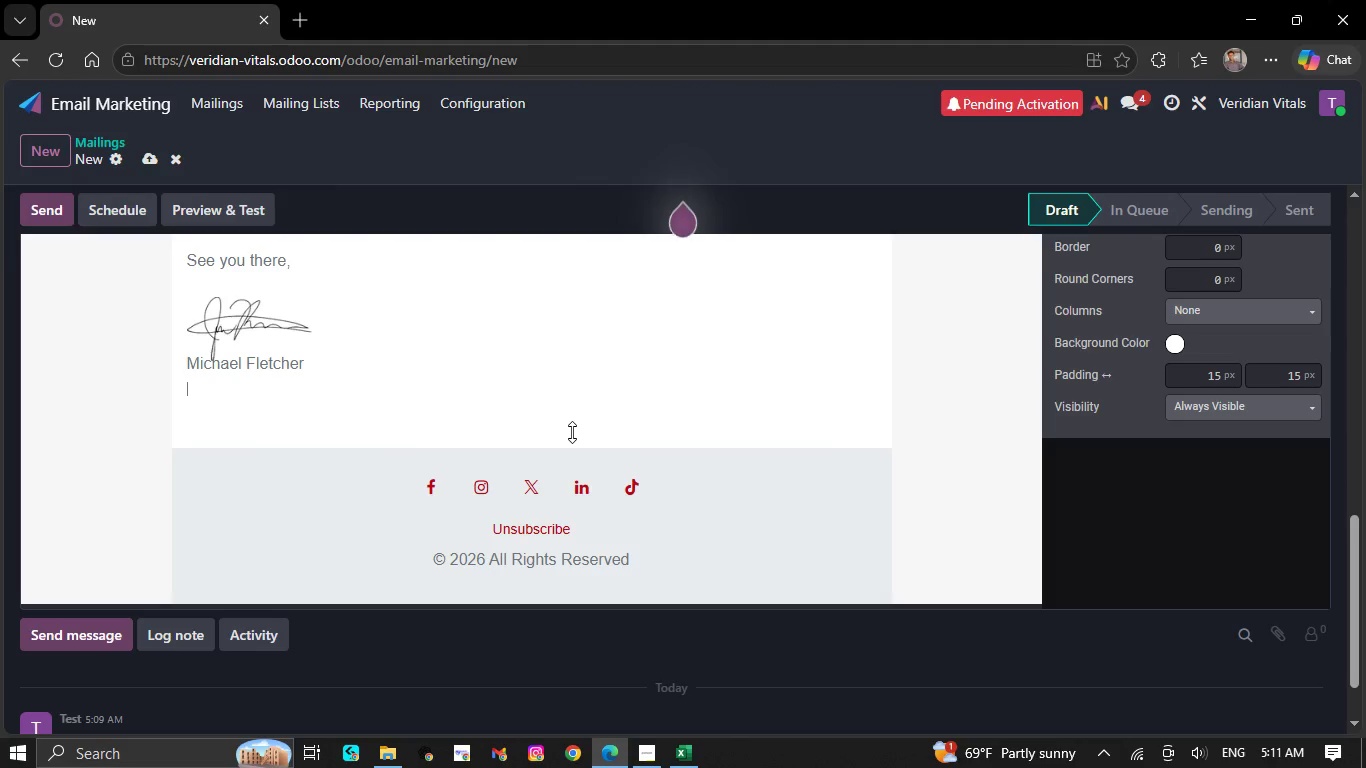 
key(Backspace)
 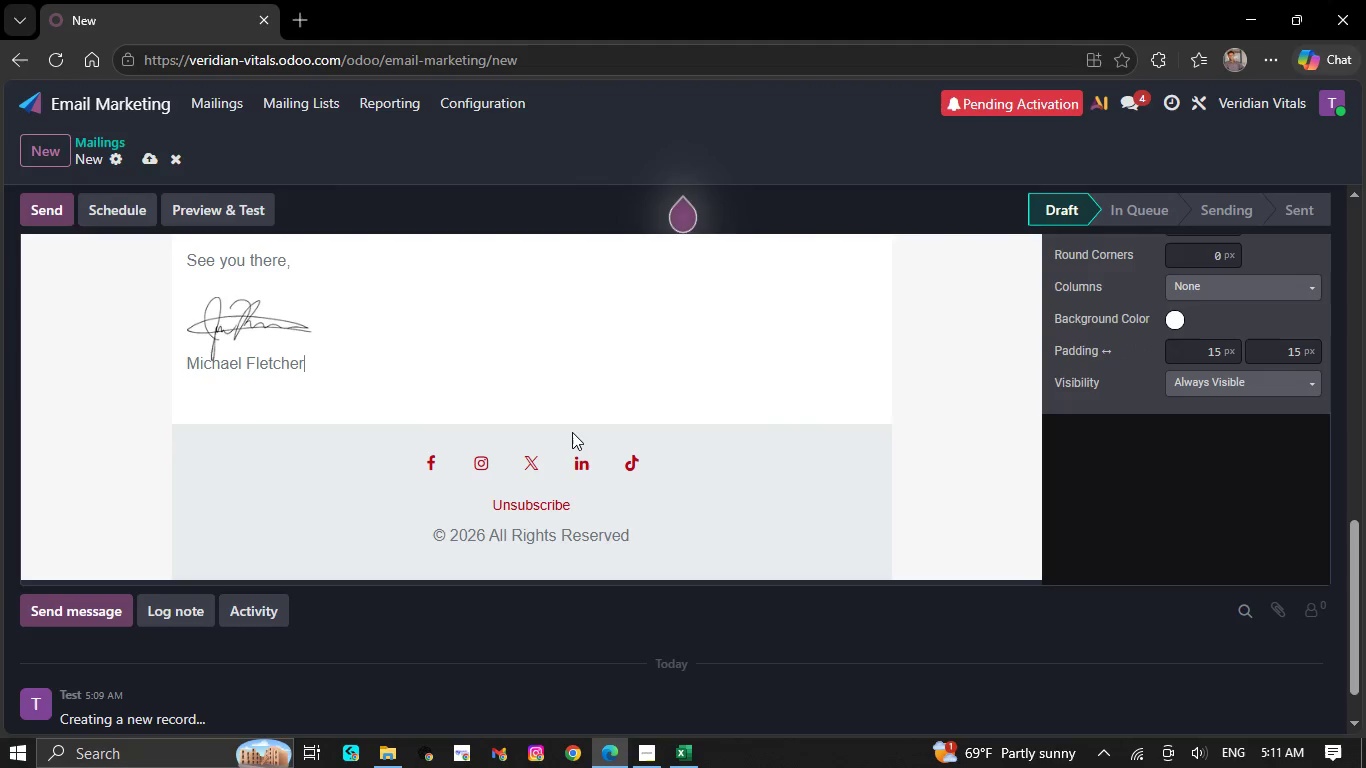 
key(Backspace)
 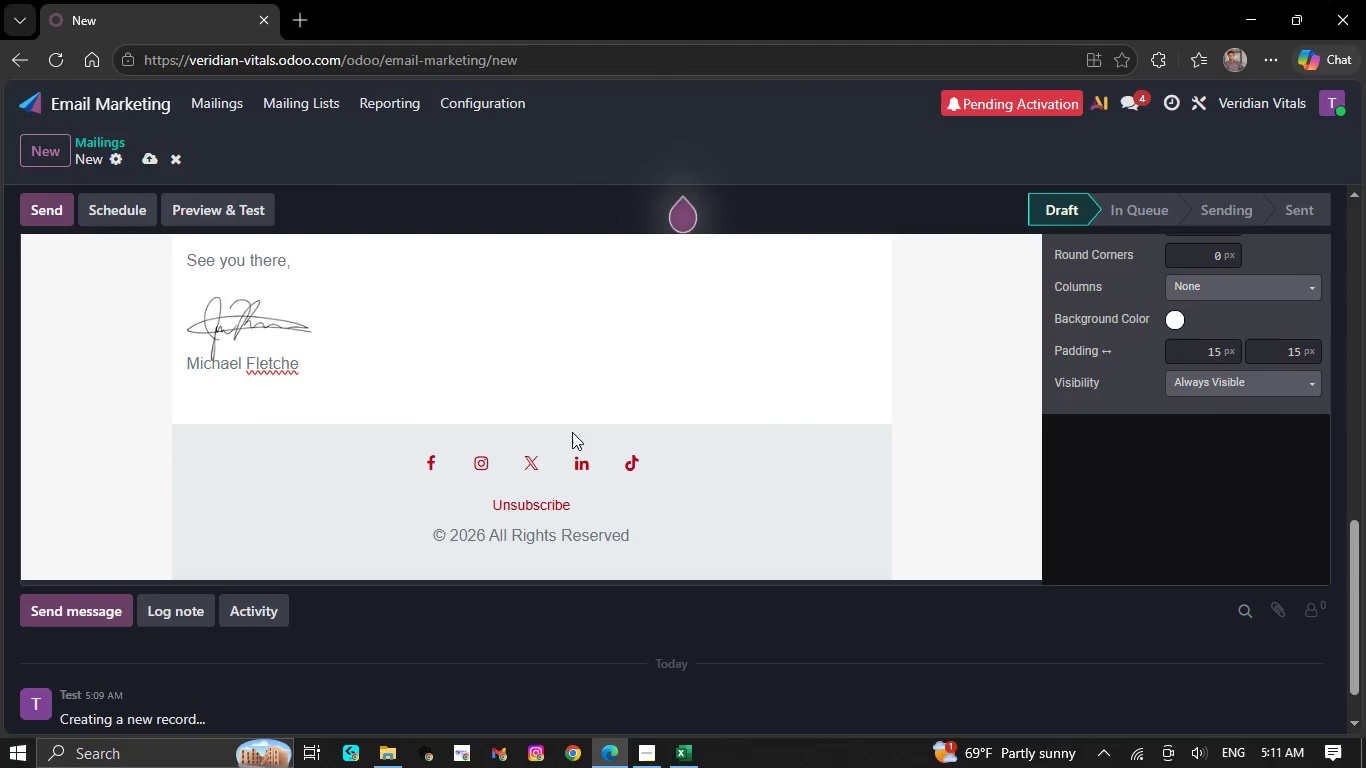 
key(Backspace)
 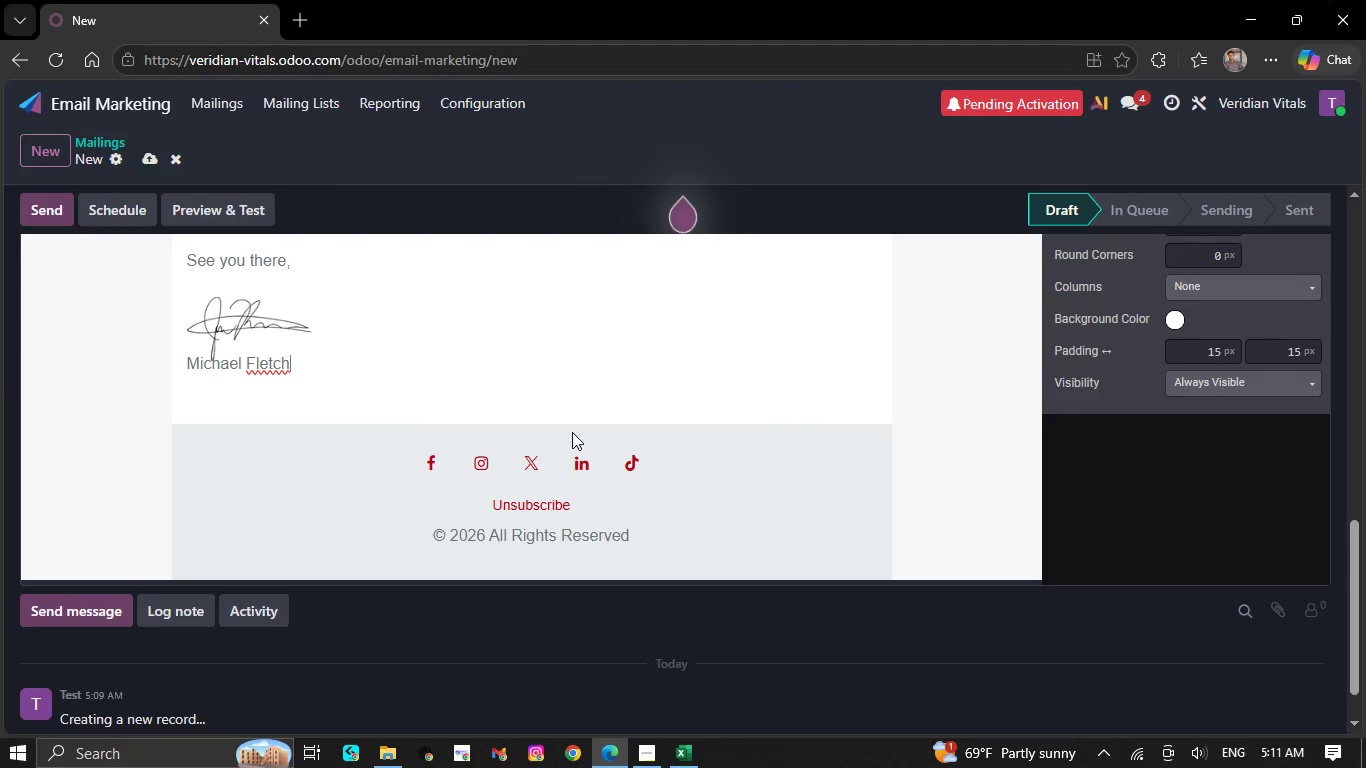 
key(Backspace)
 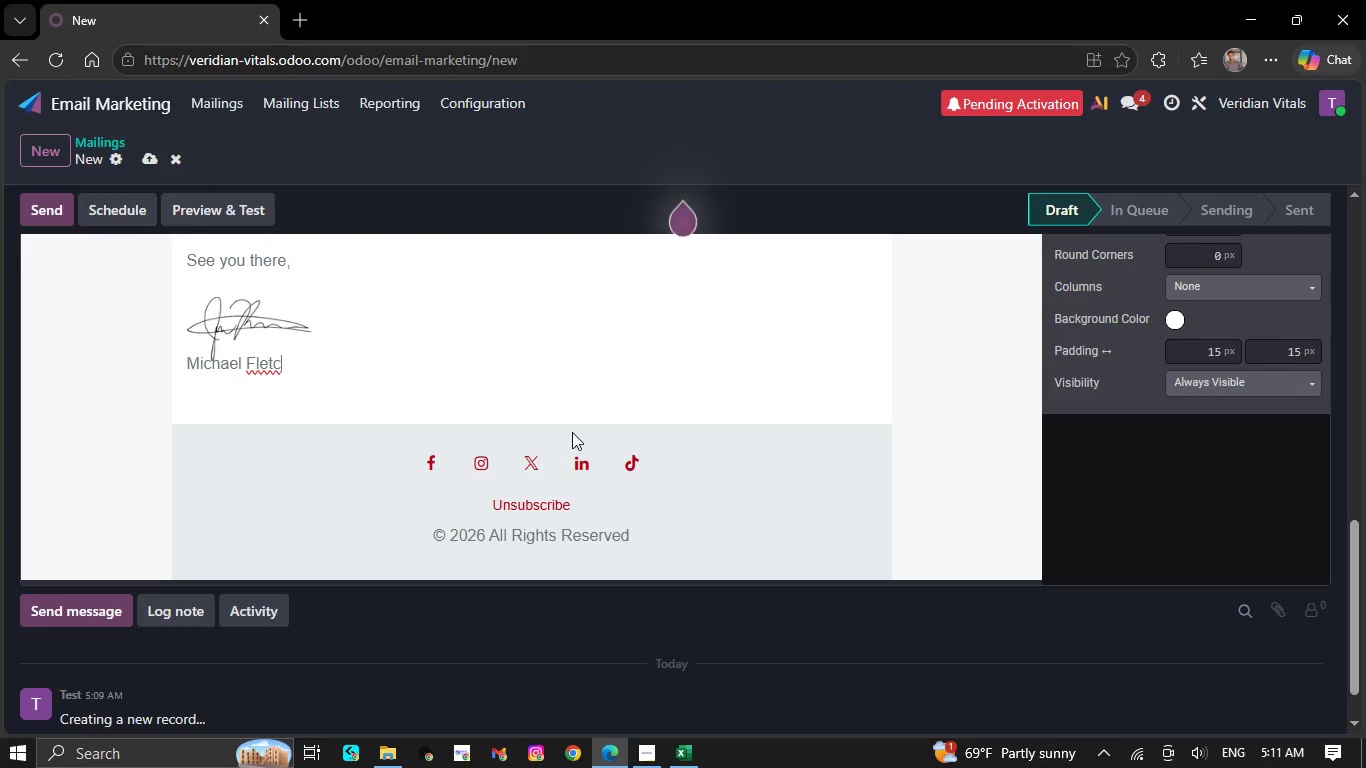 
key(Backspace)
 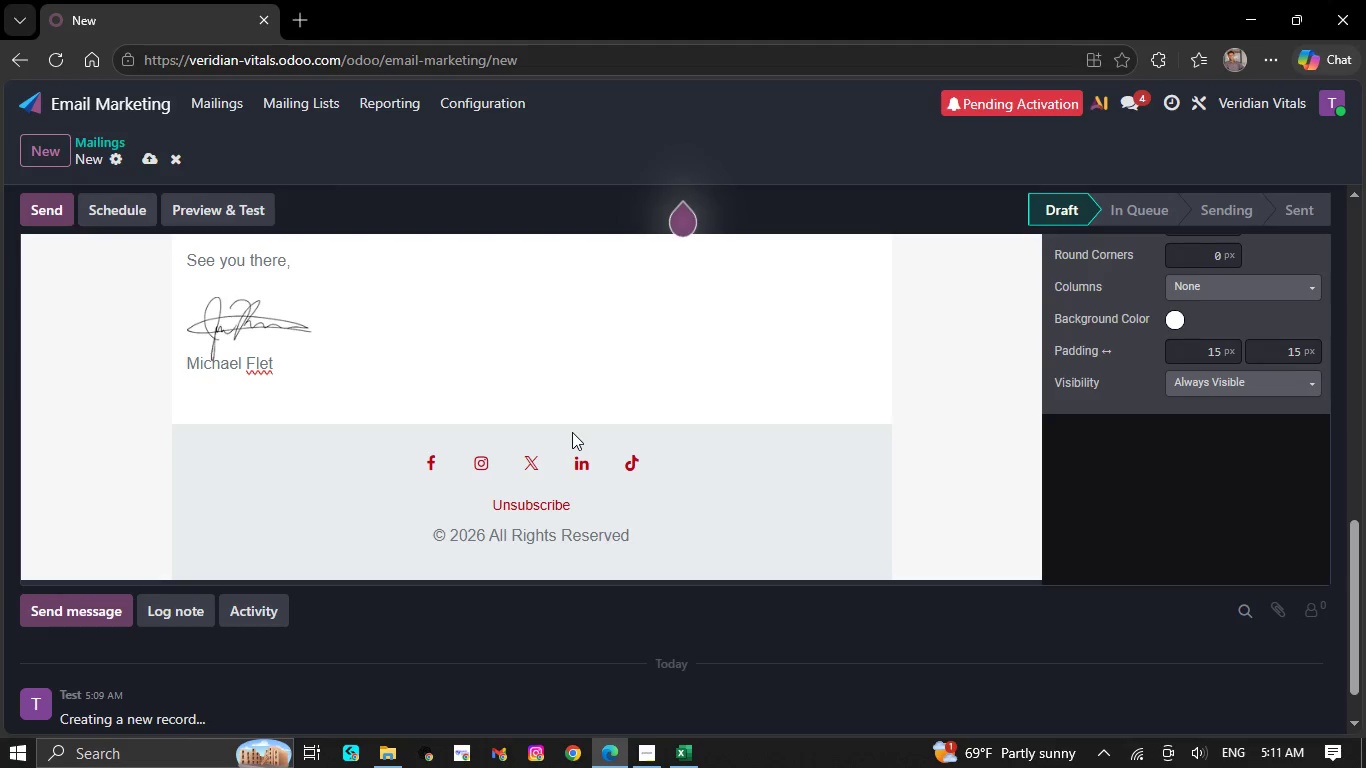 
key(Backspace)
 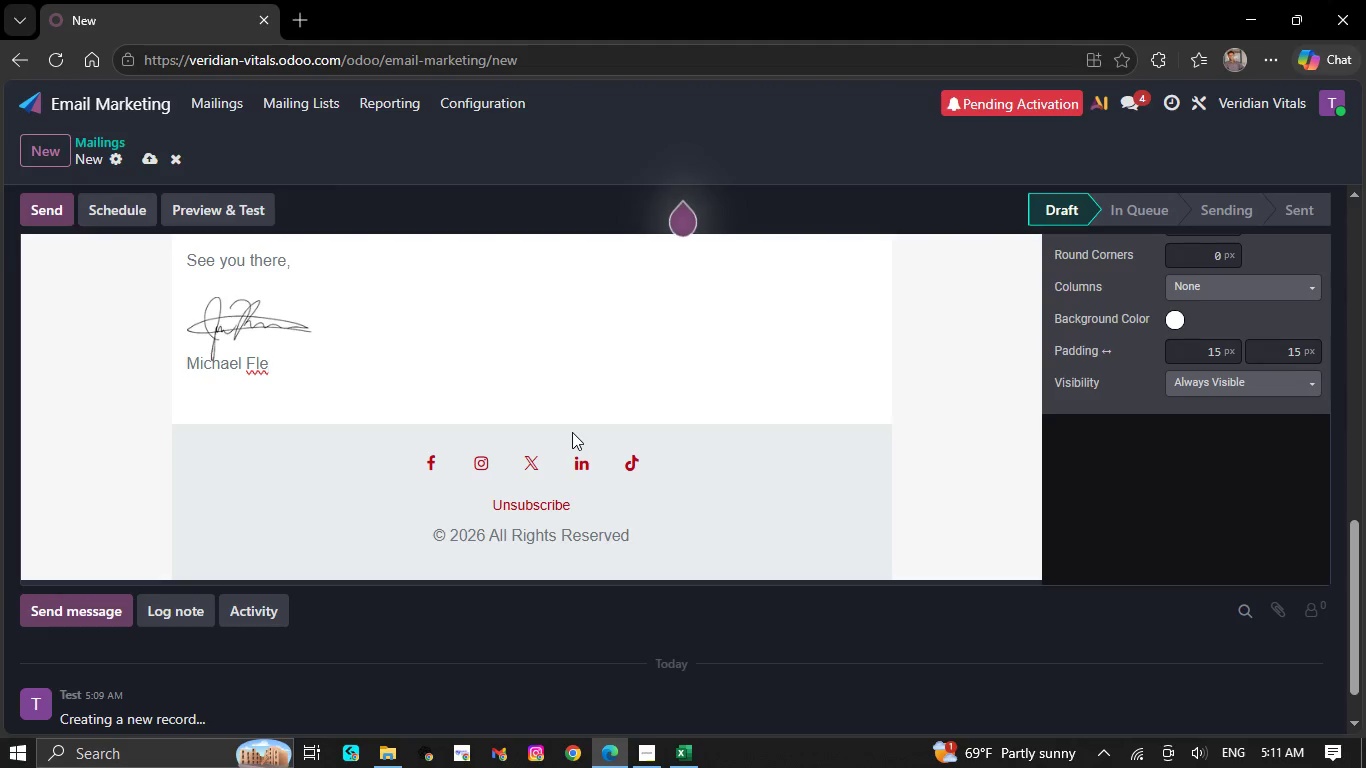 
key(Backspace)
 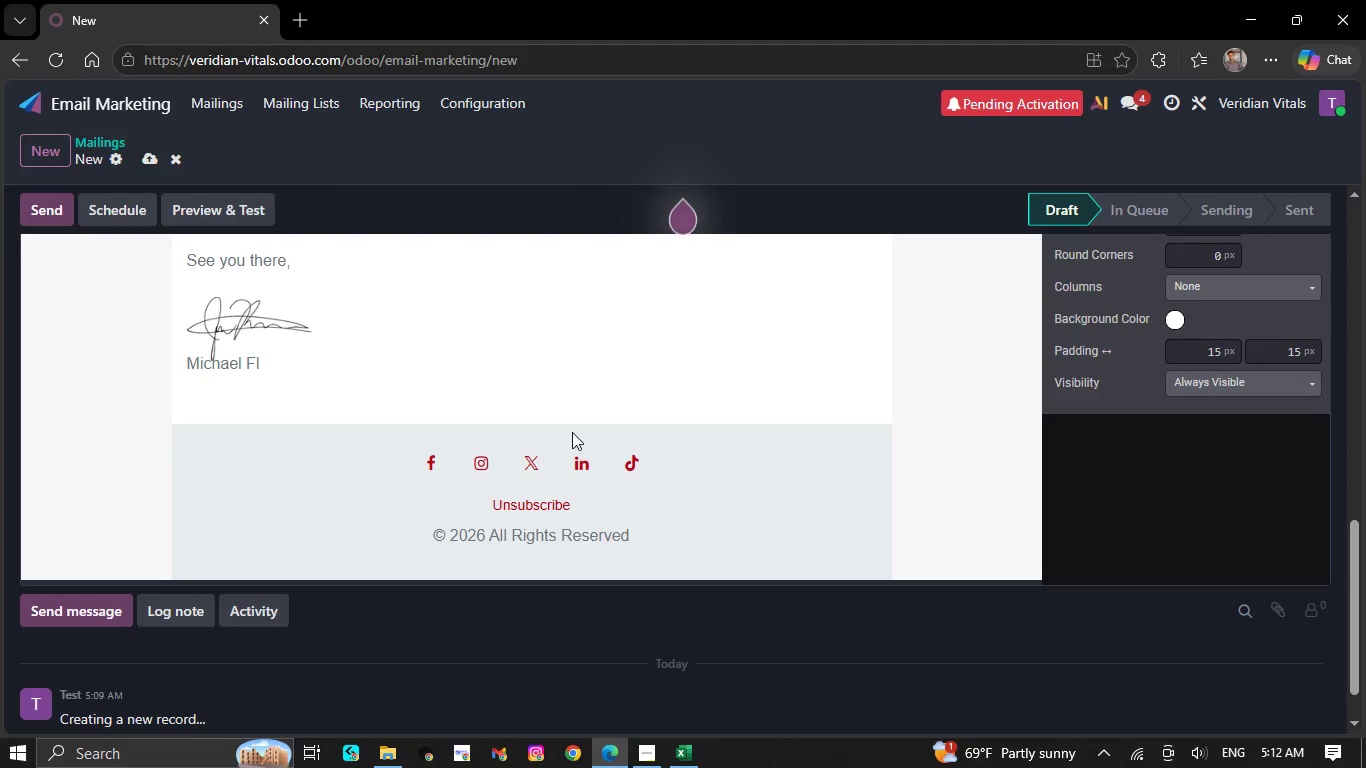 
key(Backspace)
 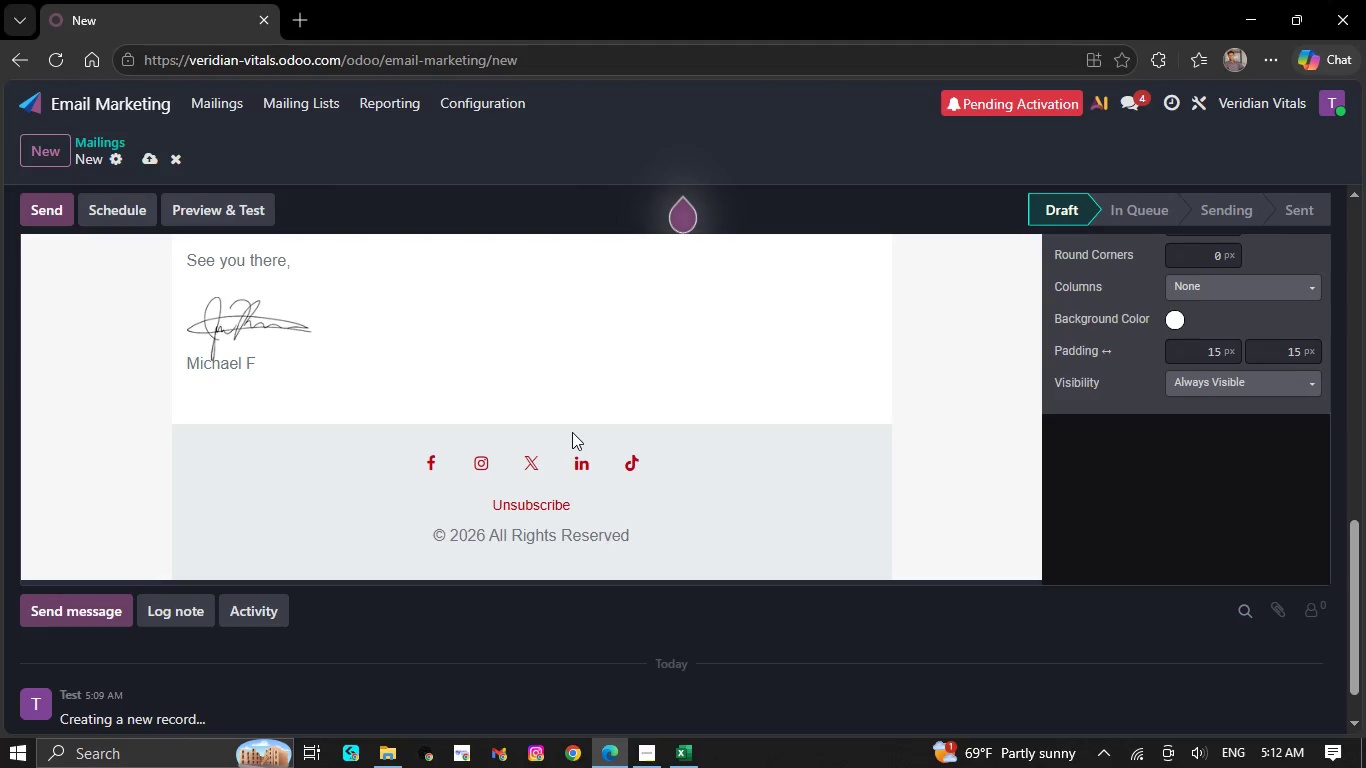 
key(Backspace)
 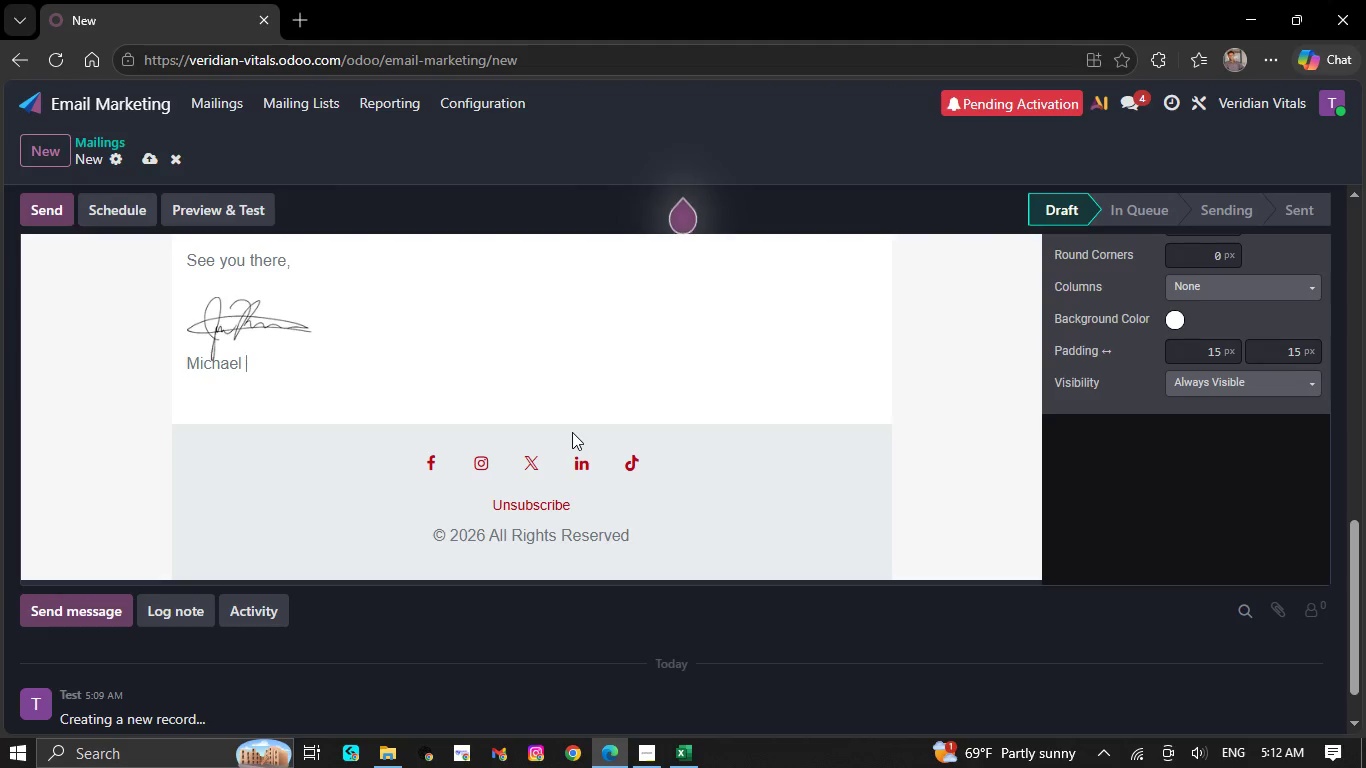 
key(Backslash)
 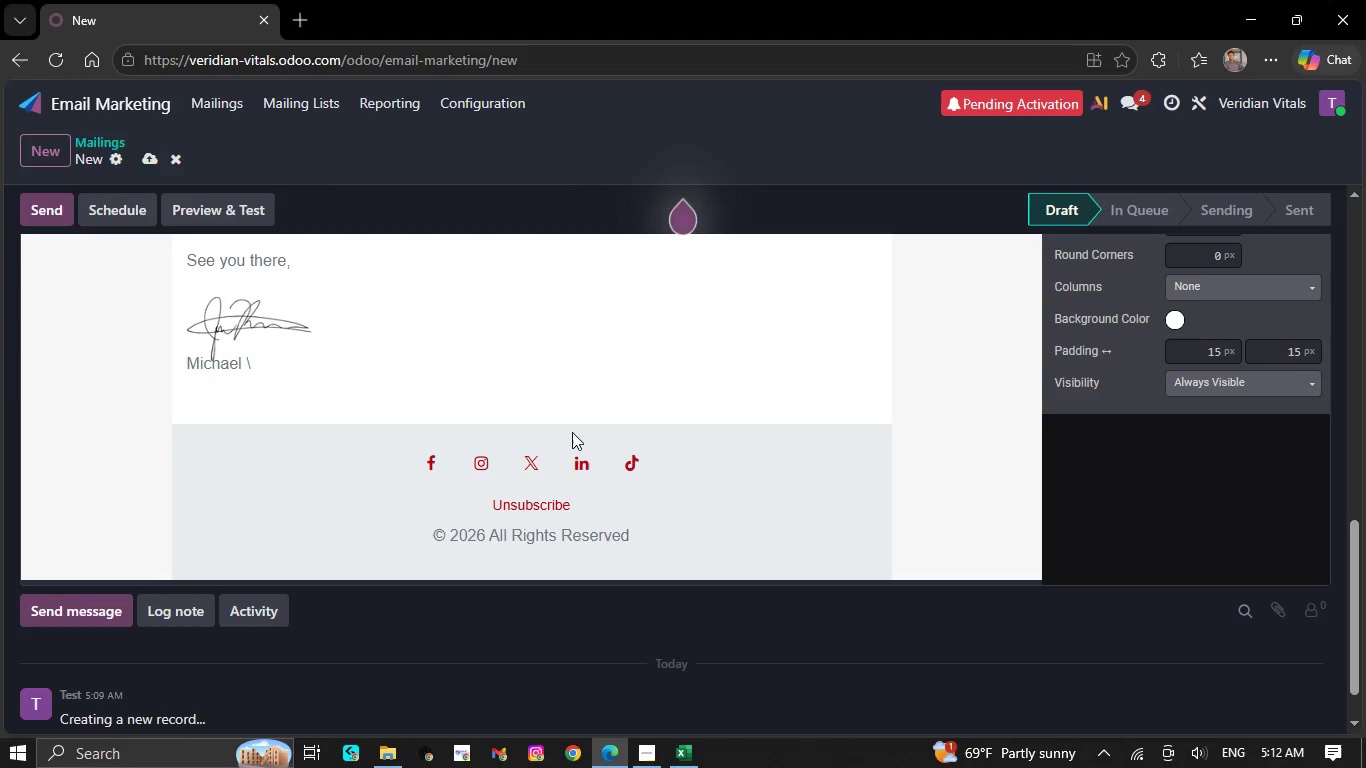 
key(Backspace)
 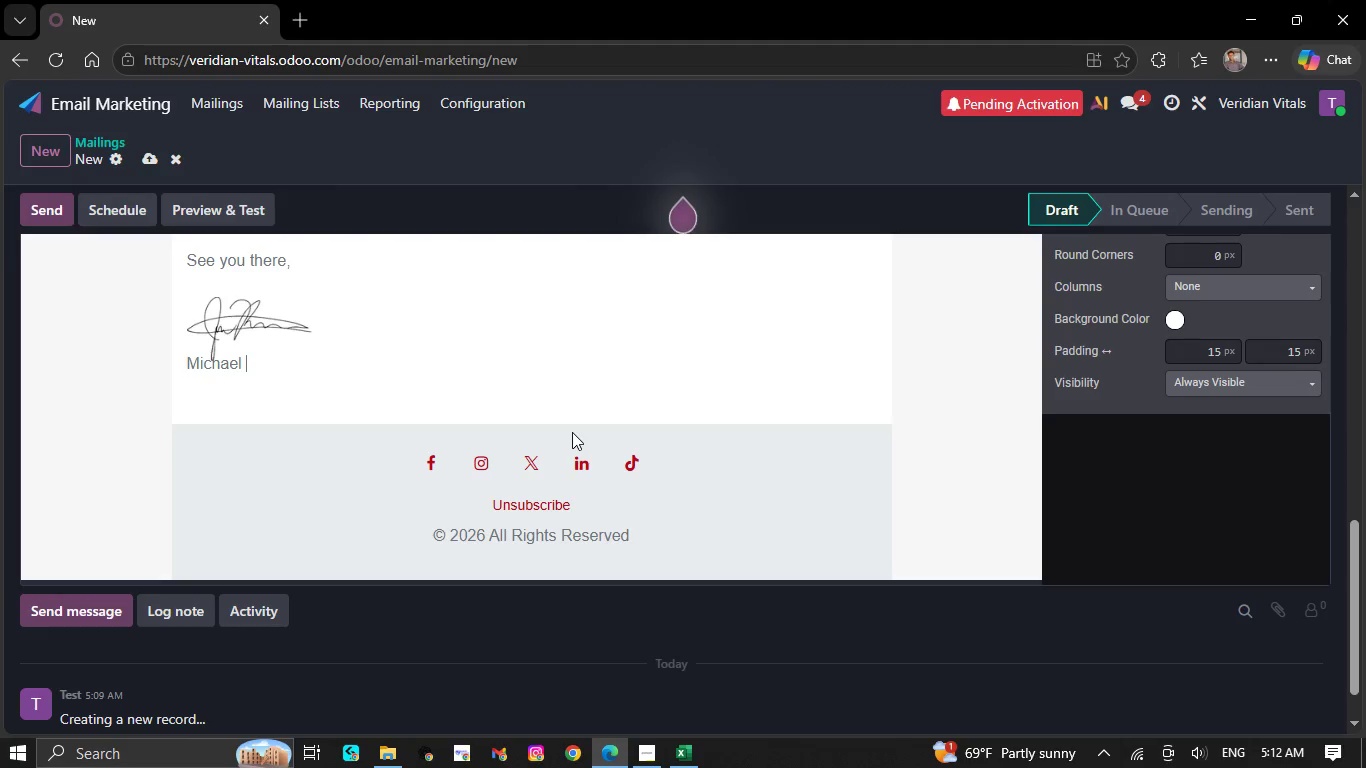 
key(Backspace)
 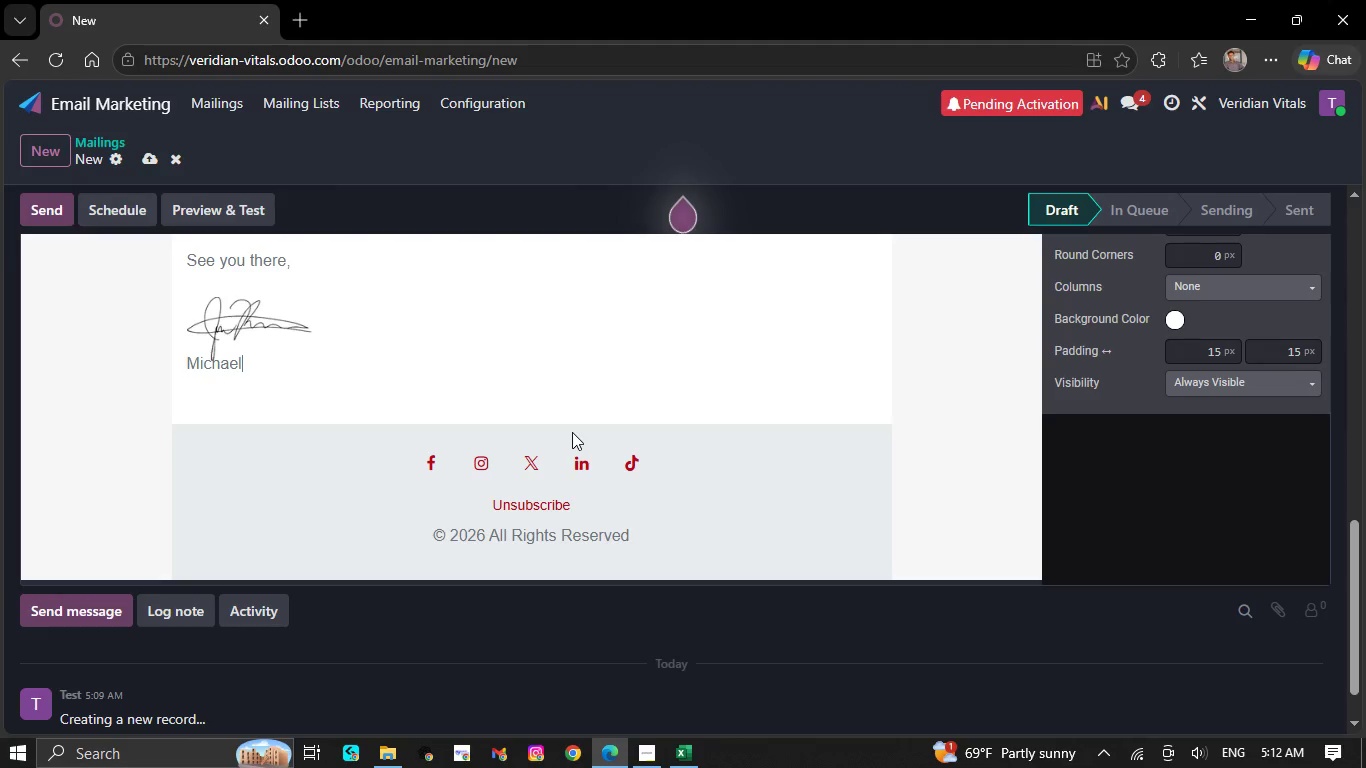 
key(Backspace)
 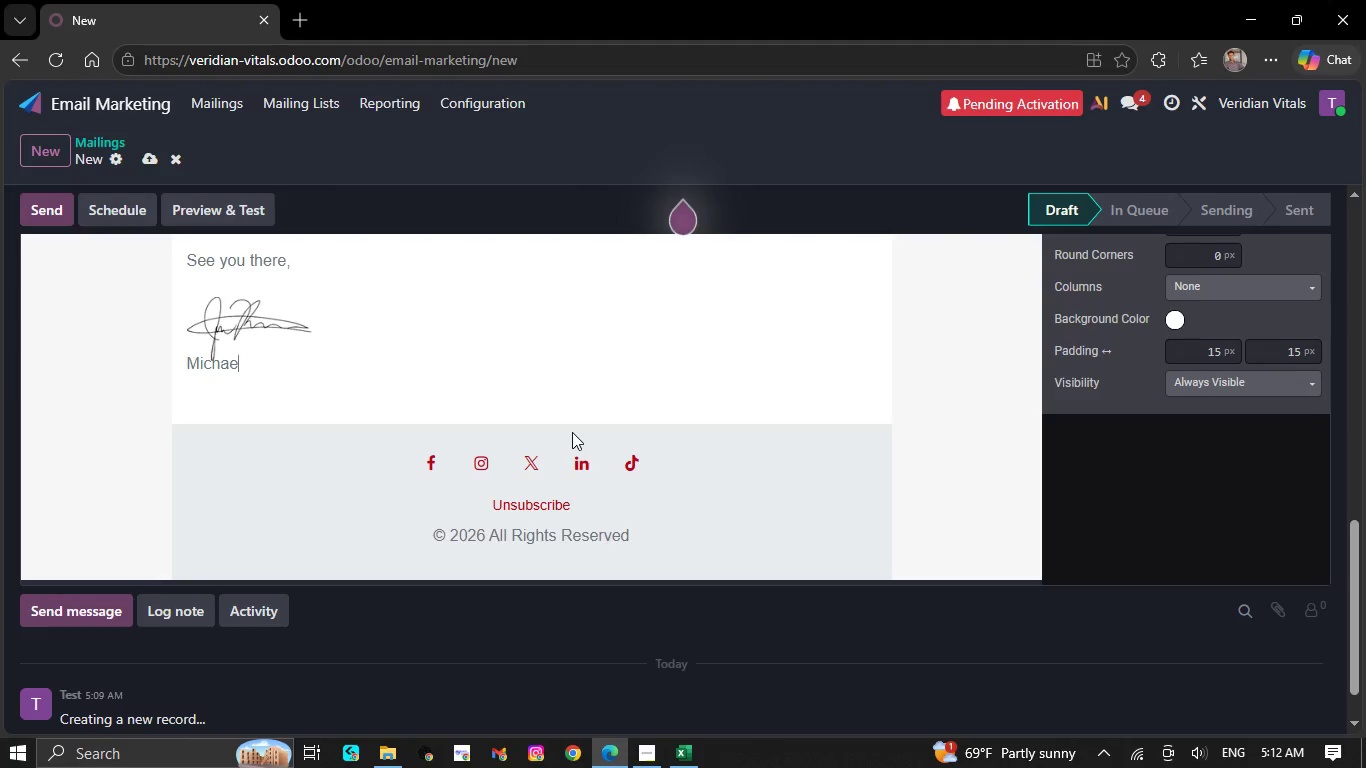 
key(Backspace)
 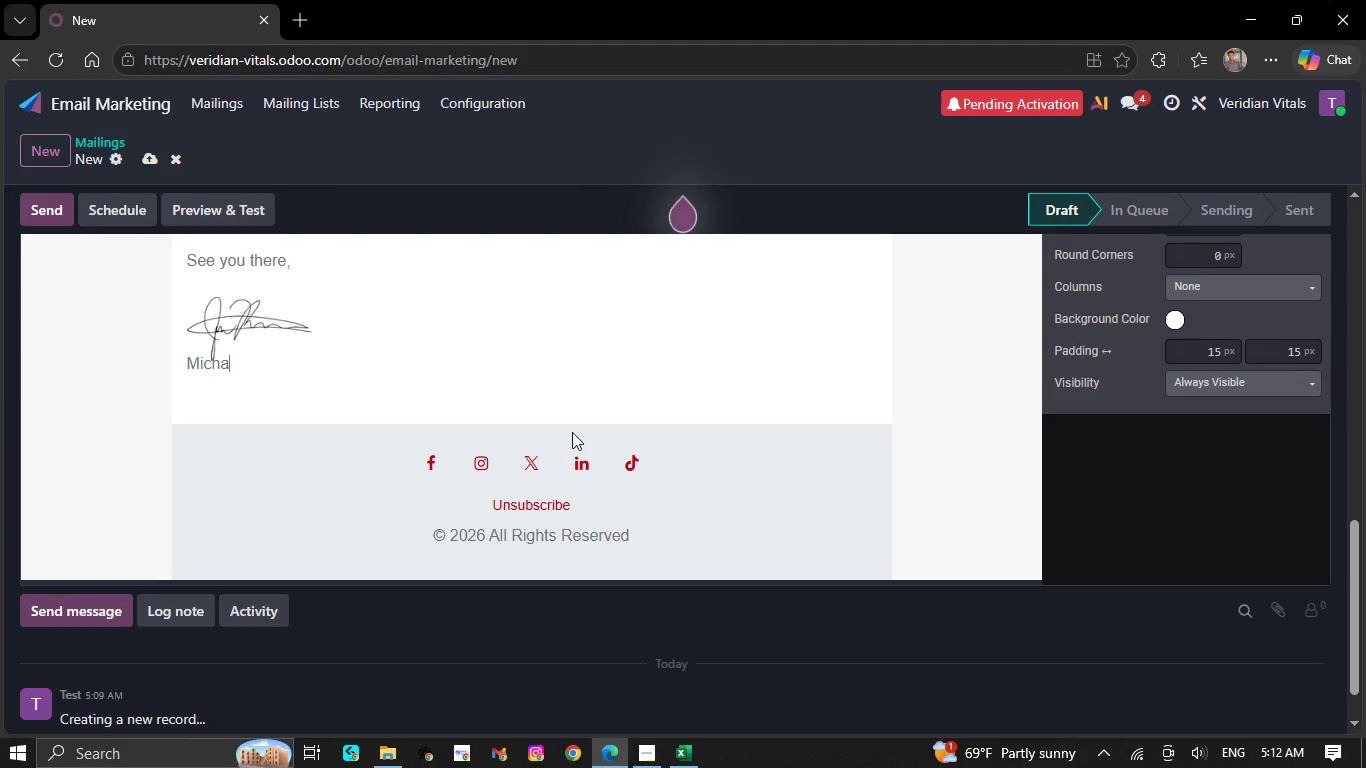 
key(Backspace)
 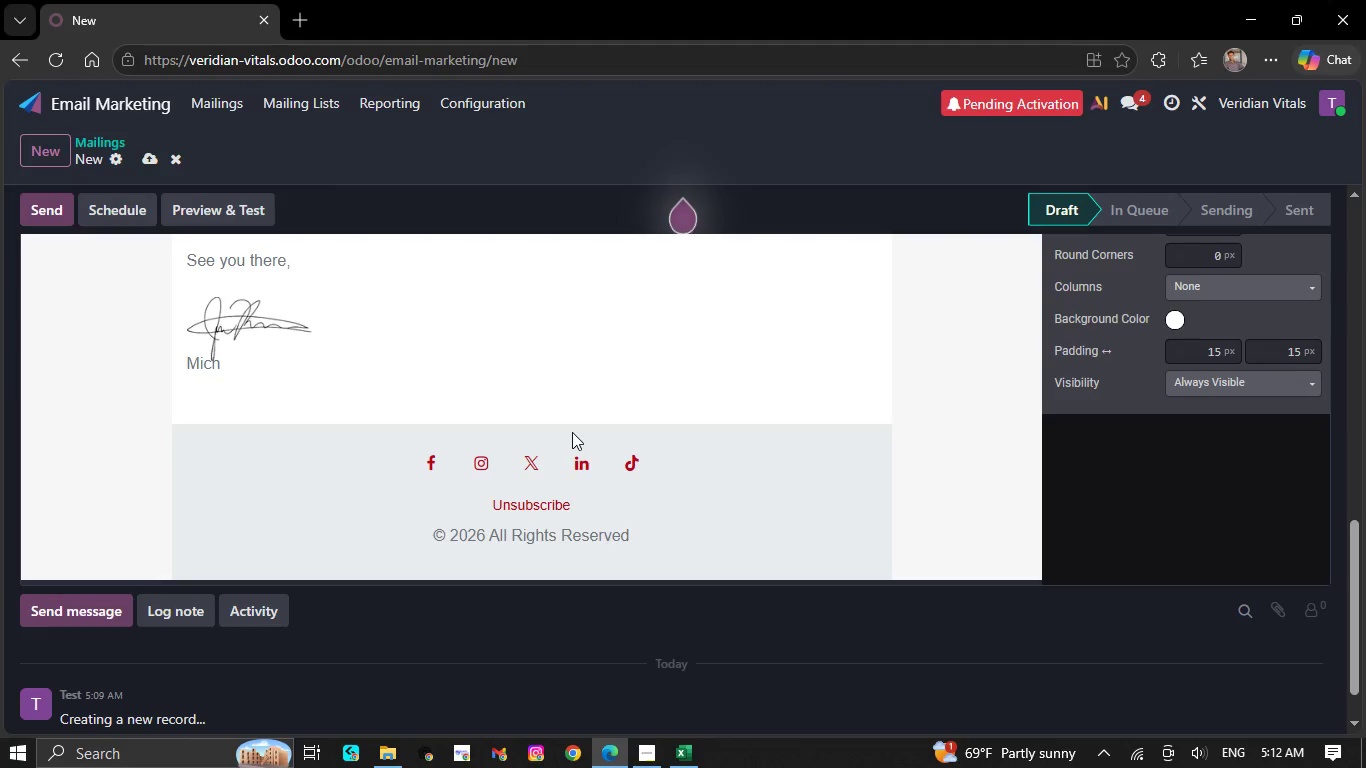 
wait(9.05)
 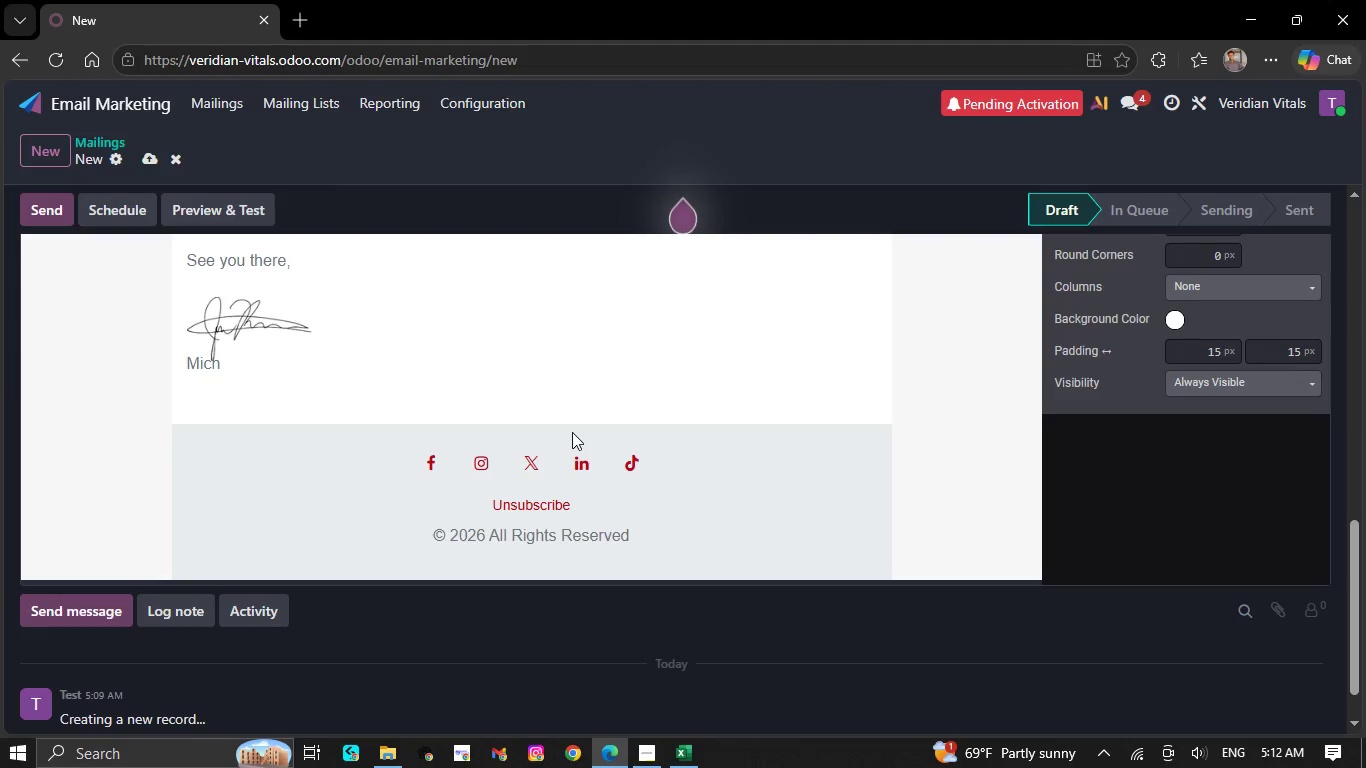 
key(Backspace)
 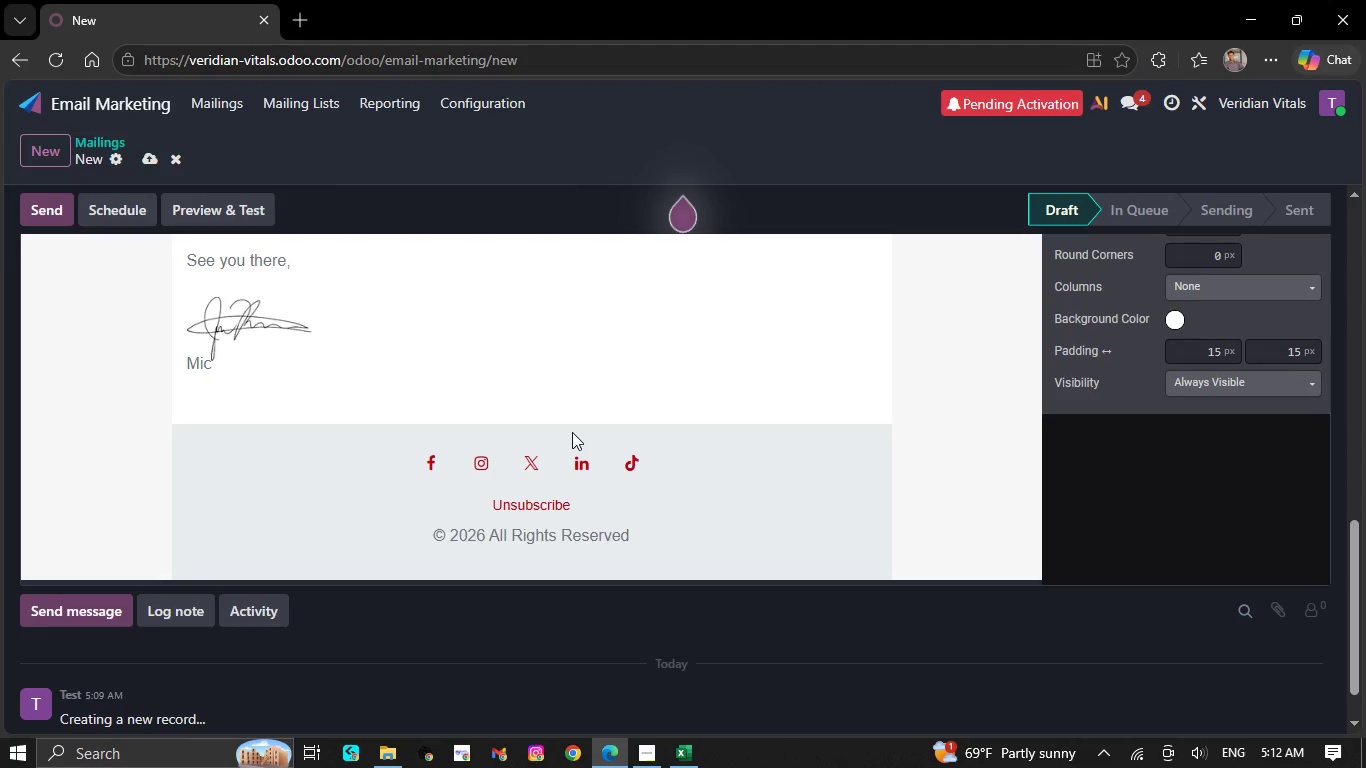 
key(Backspace)
 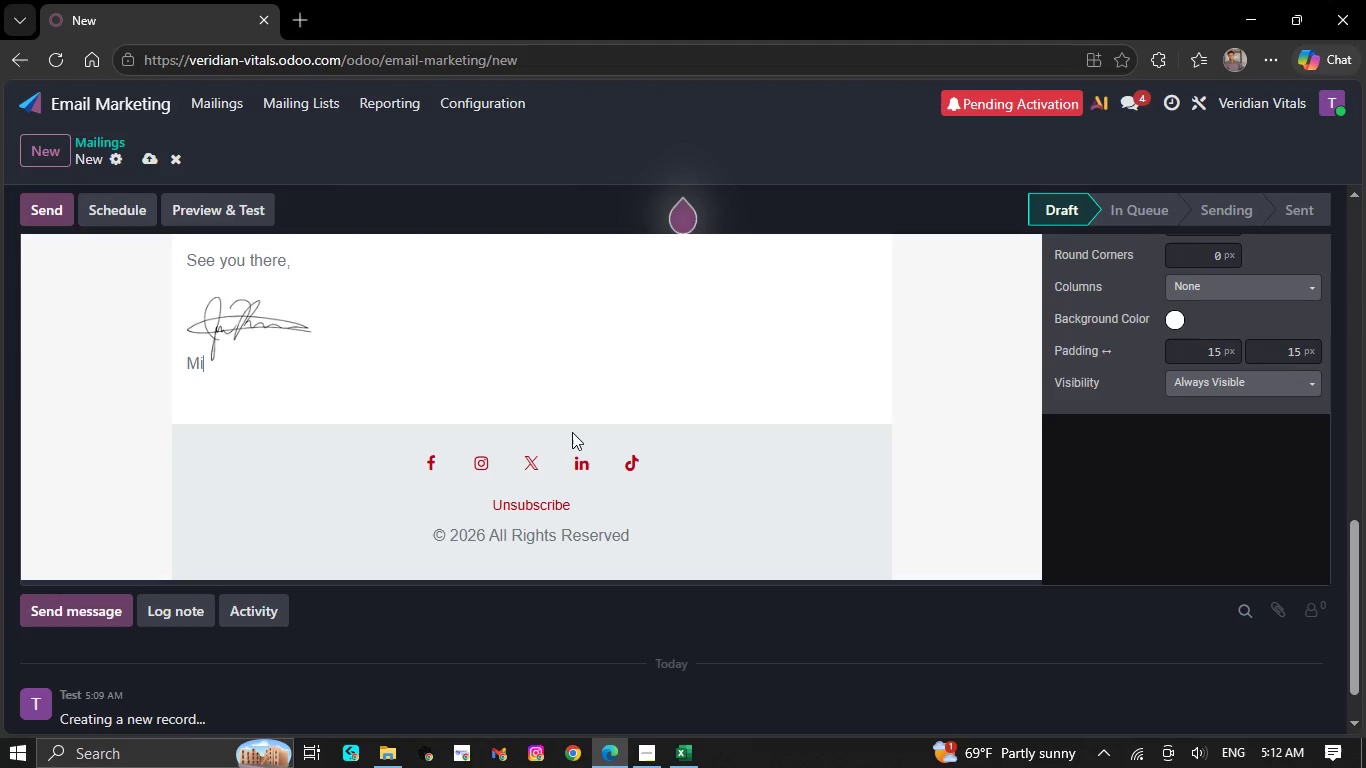 
key(Backspace)
 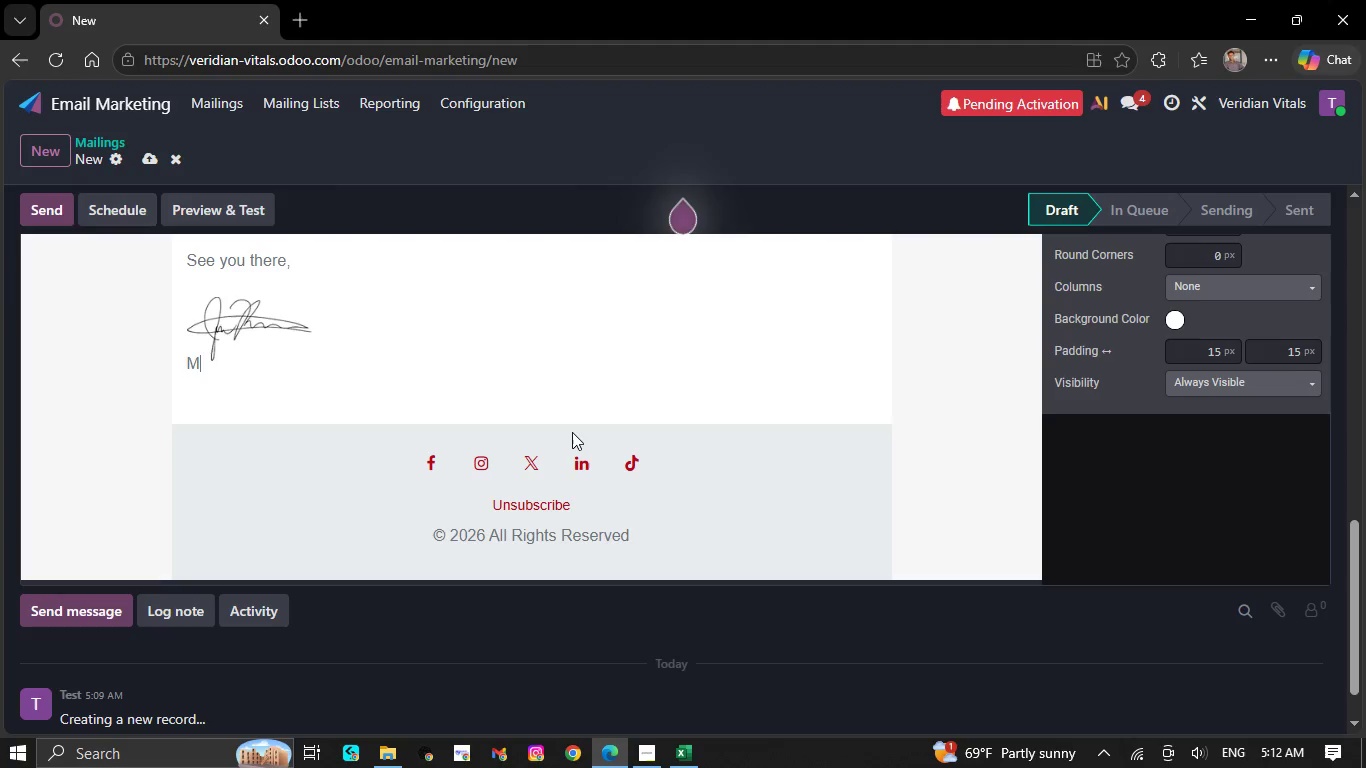 
key(Backspace)
 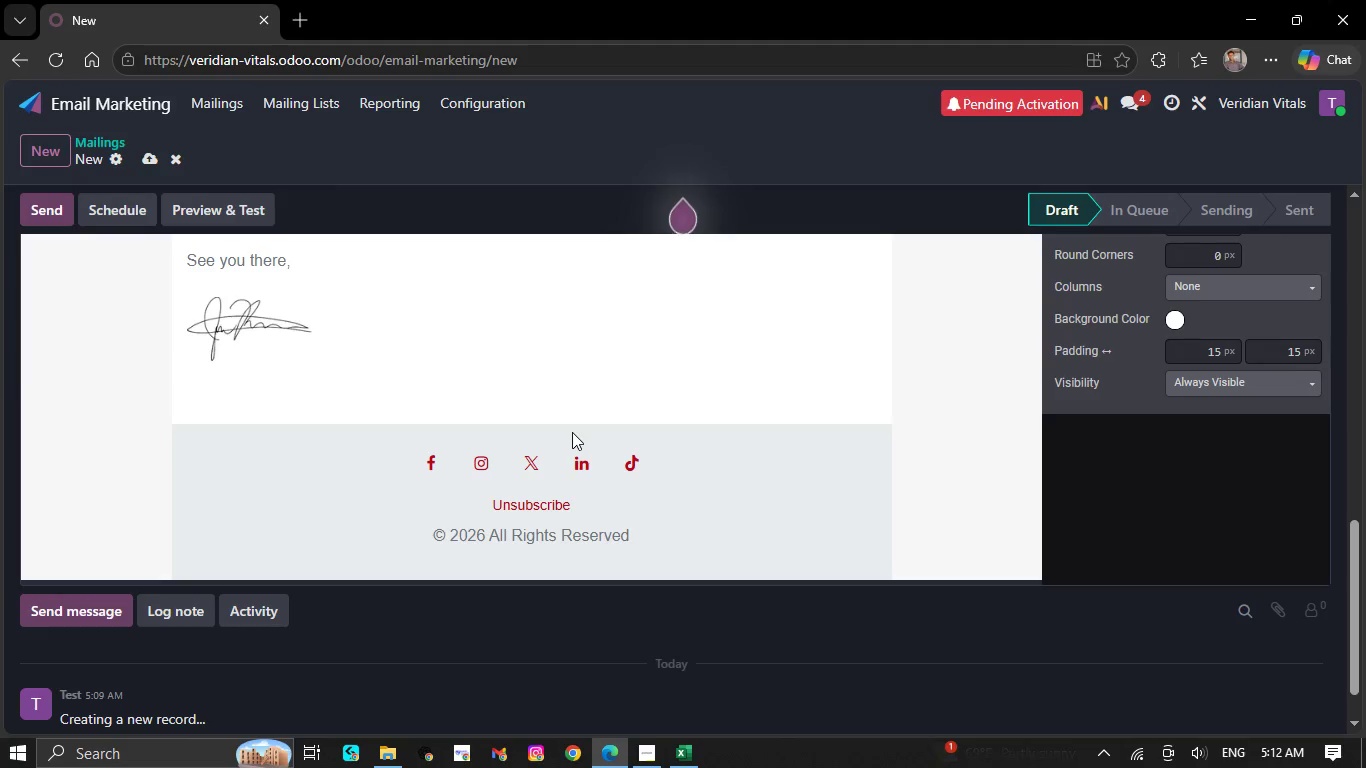 
key(Backspace)
 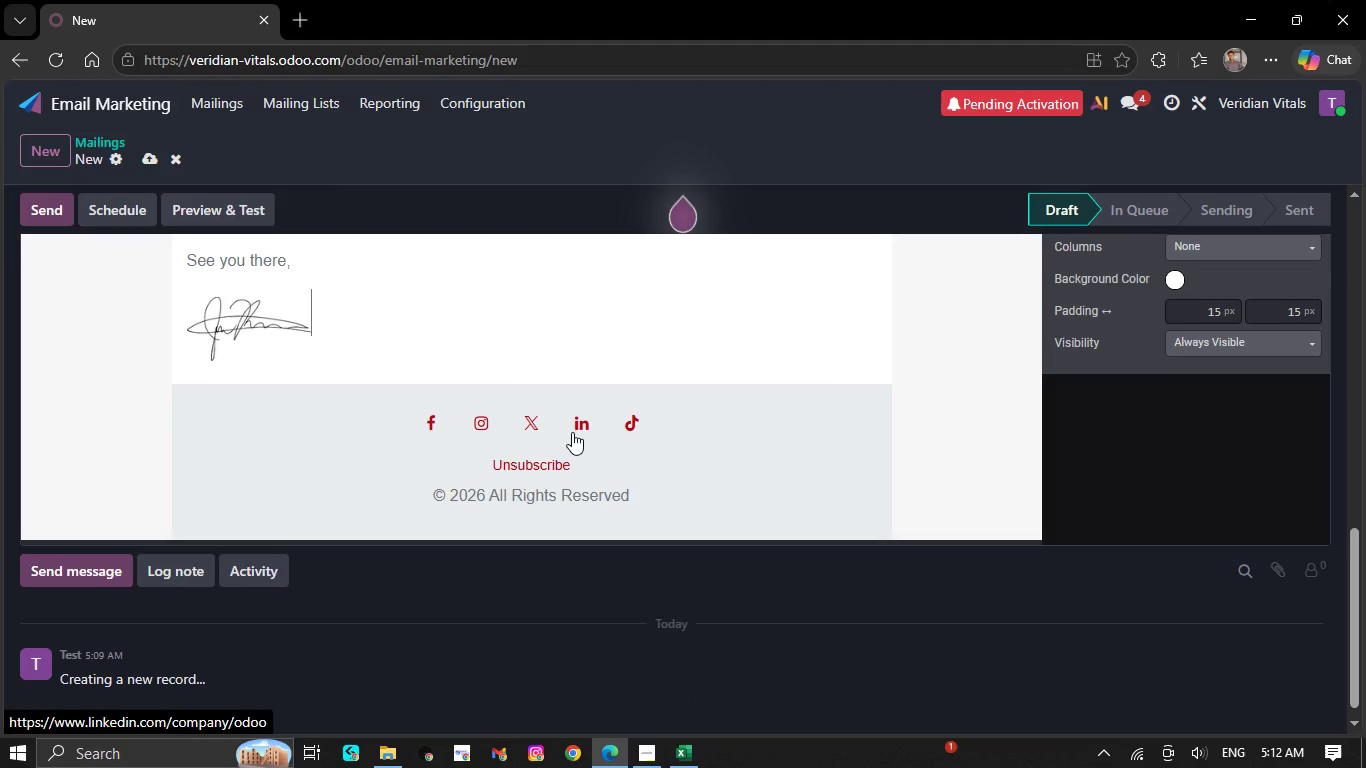 
key(Backspace)
 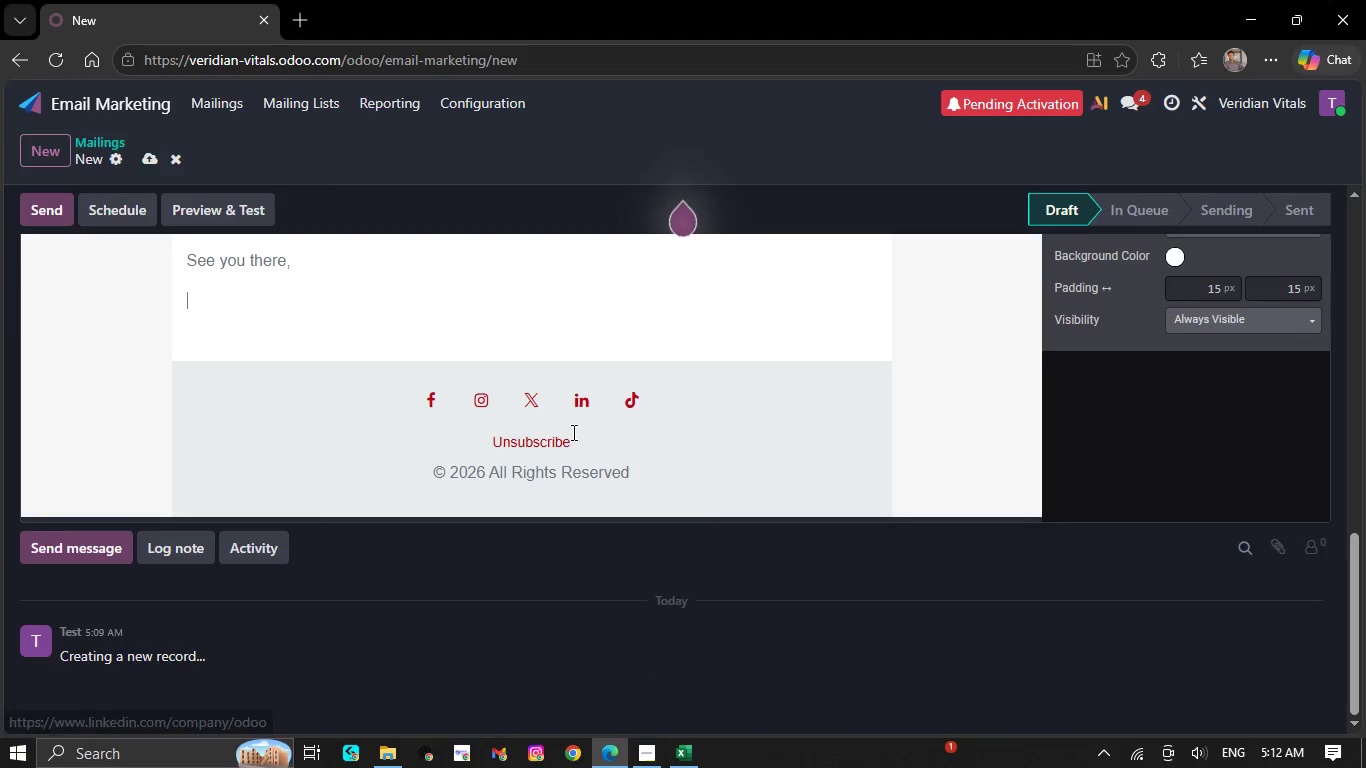 
key(Backspace)
 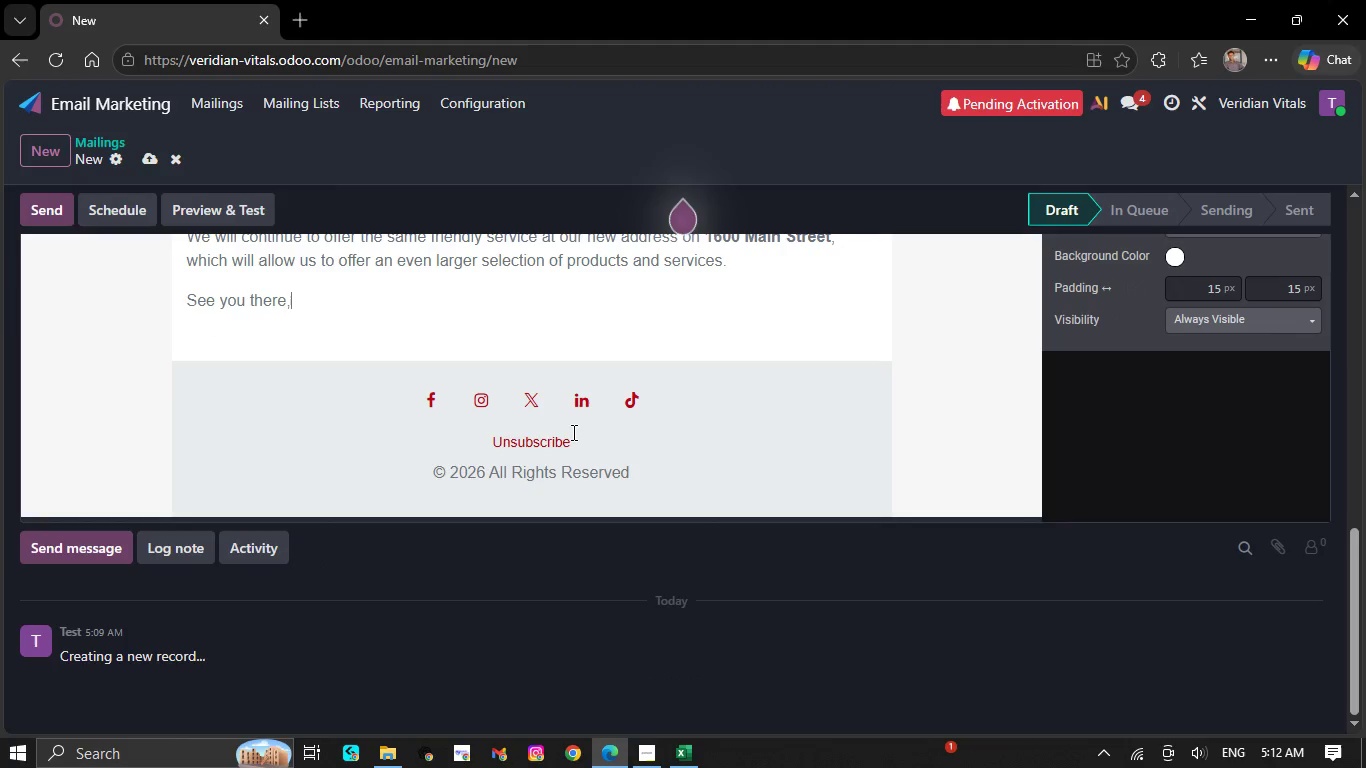 
key(Backspace)
 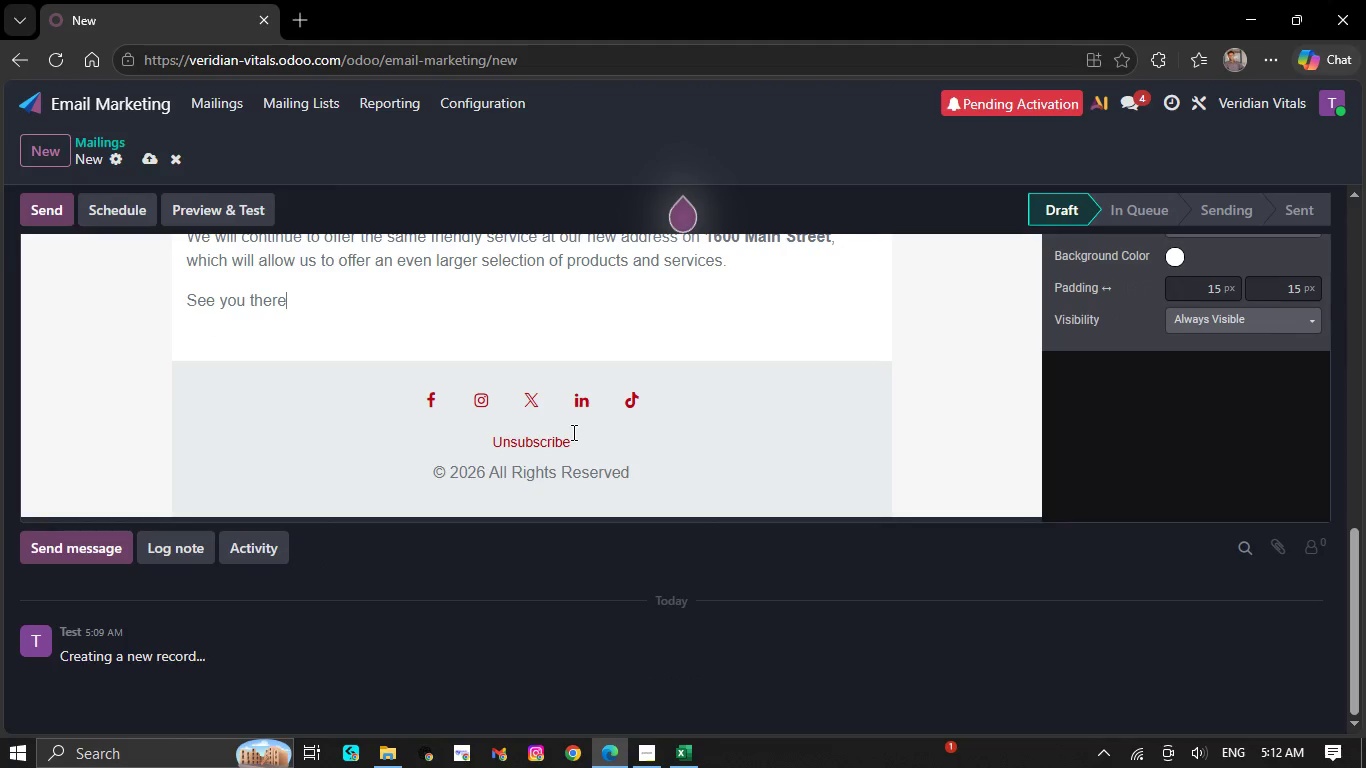 
key(Backspace)
 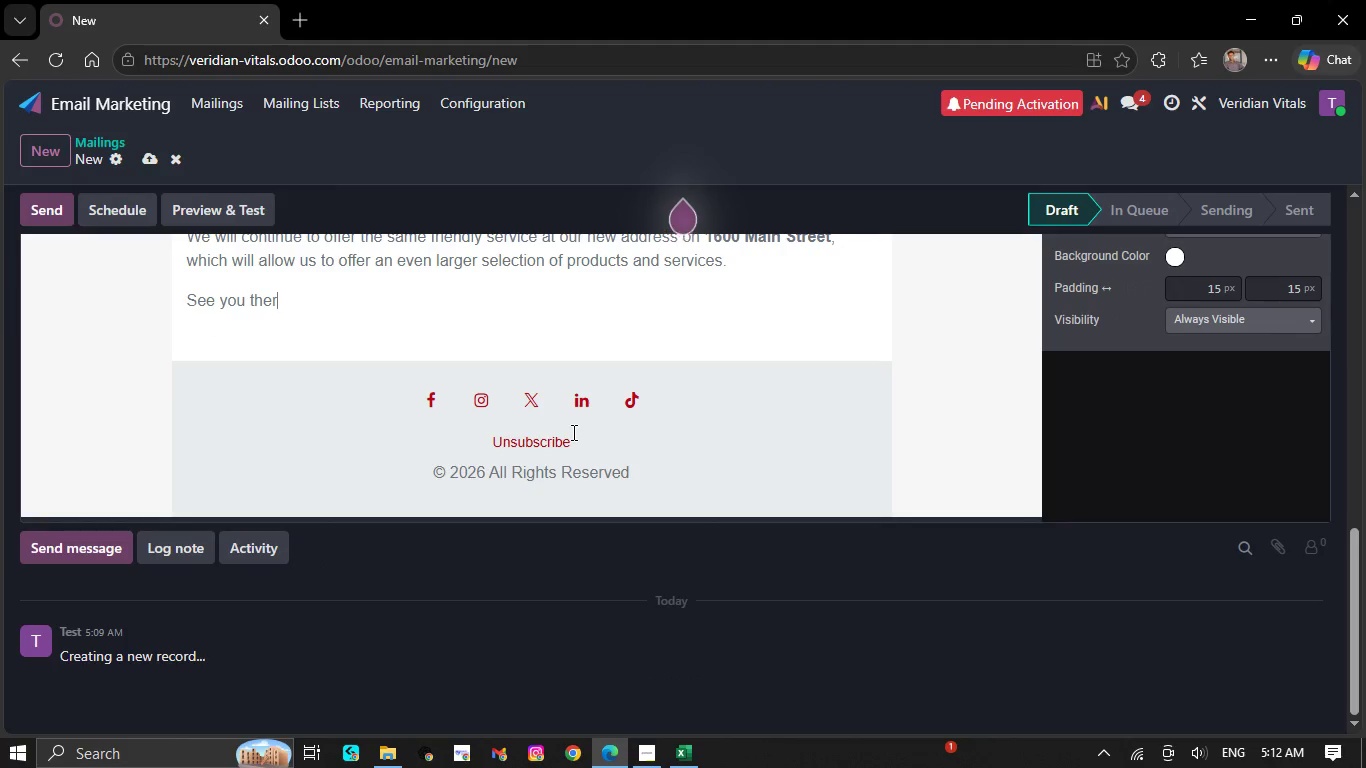 
key(Backspace)
 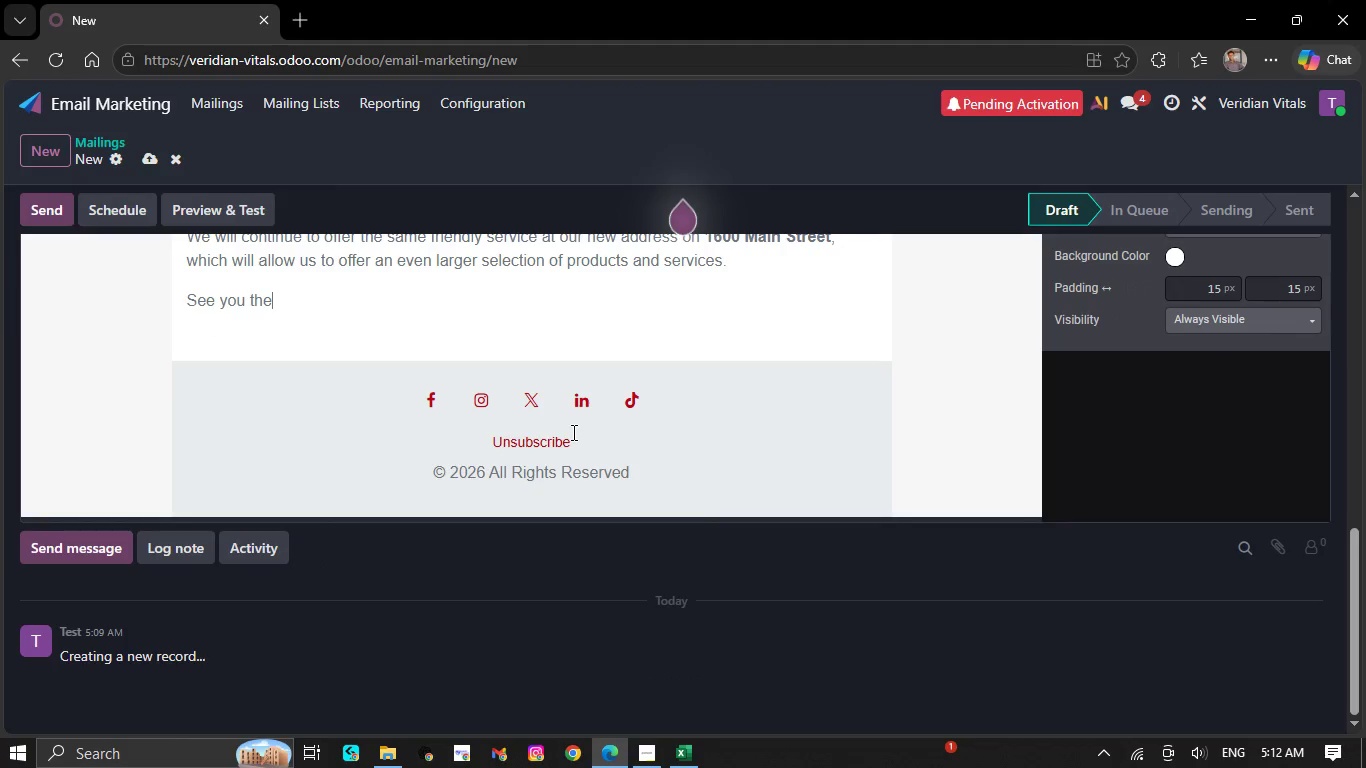 
key(Backspace)
 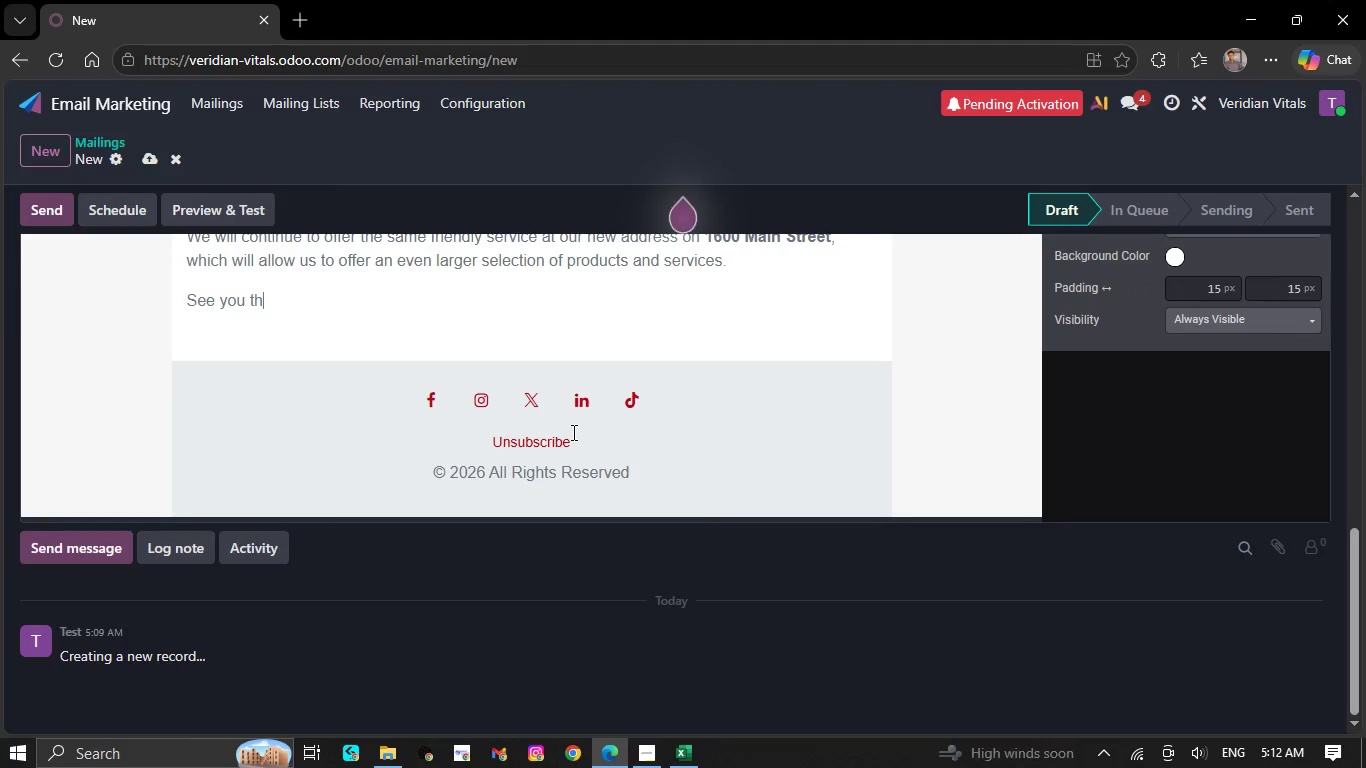 
key(Backspace)
 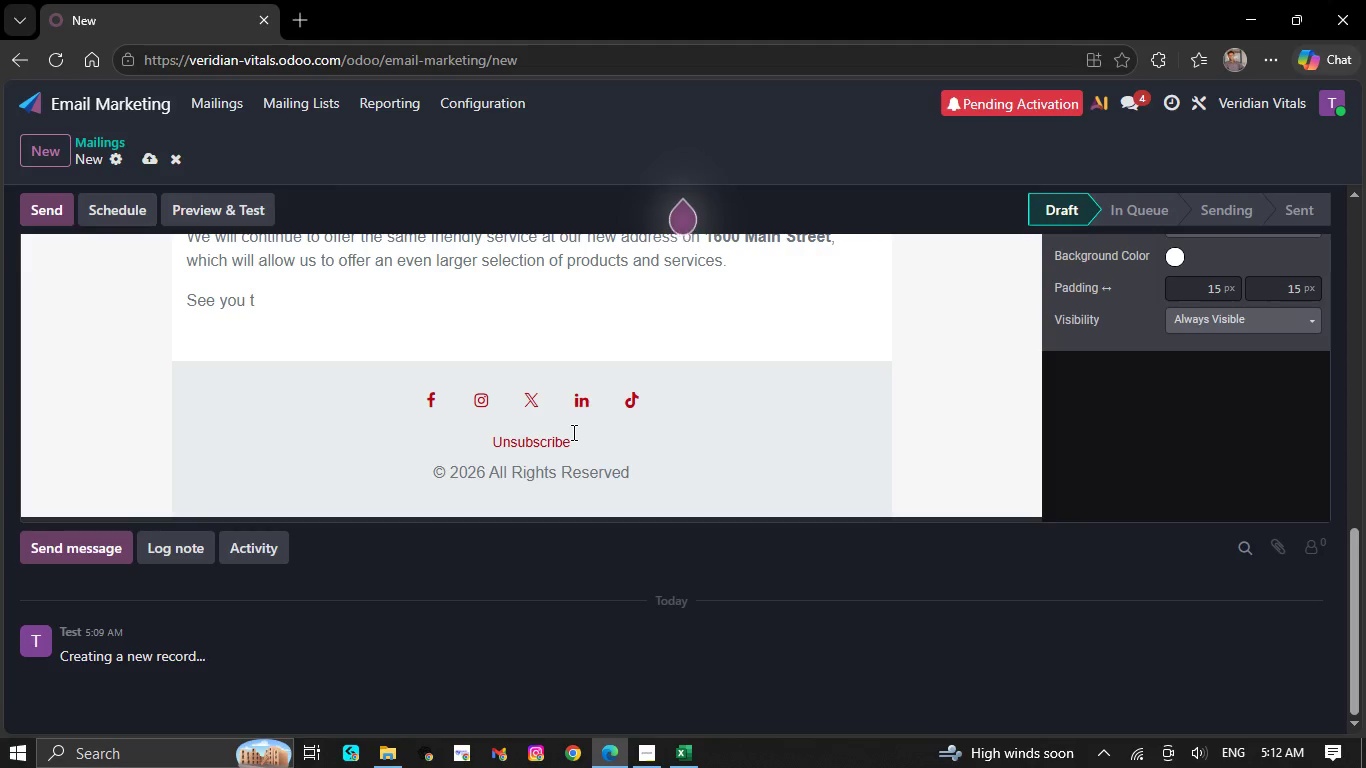 
wait(9.25)
 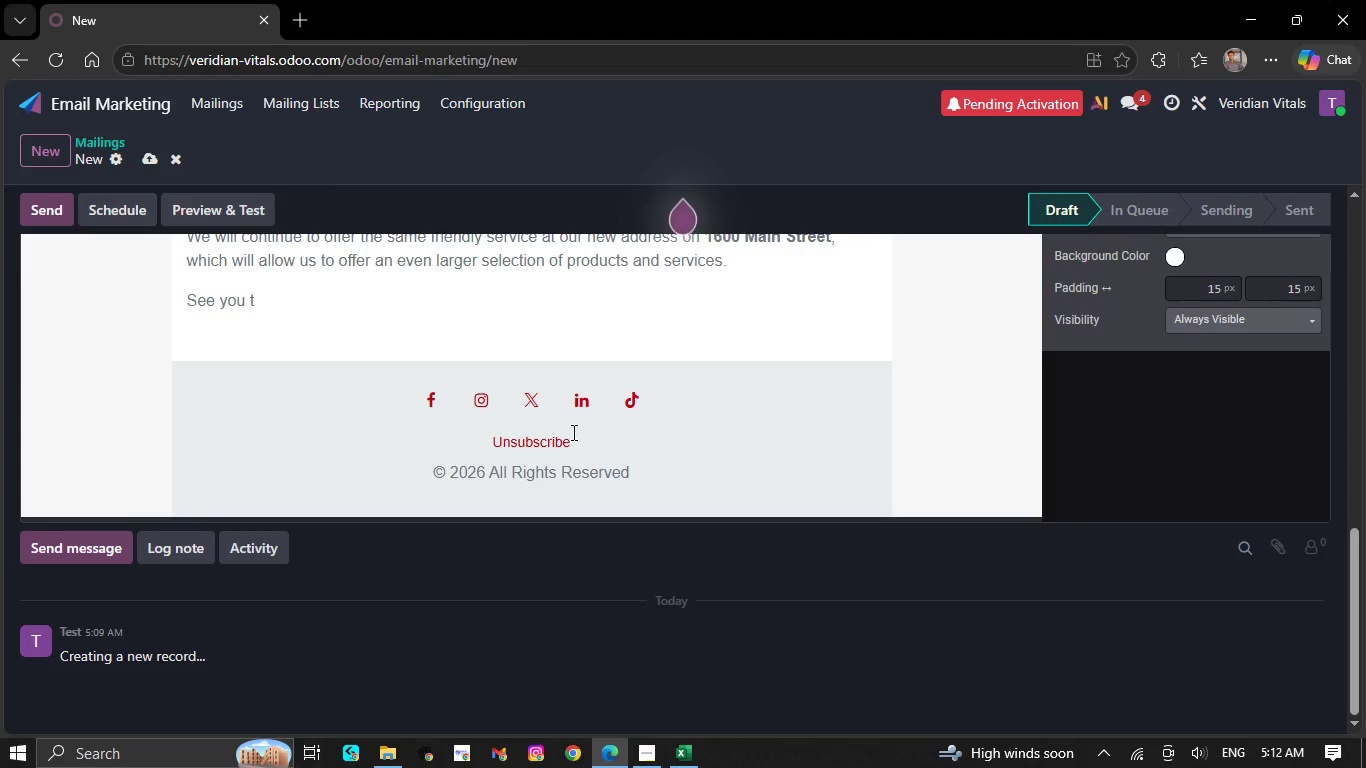 
key(Backspace)
 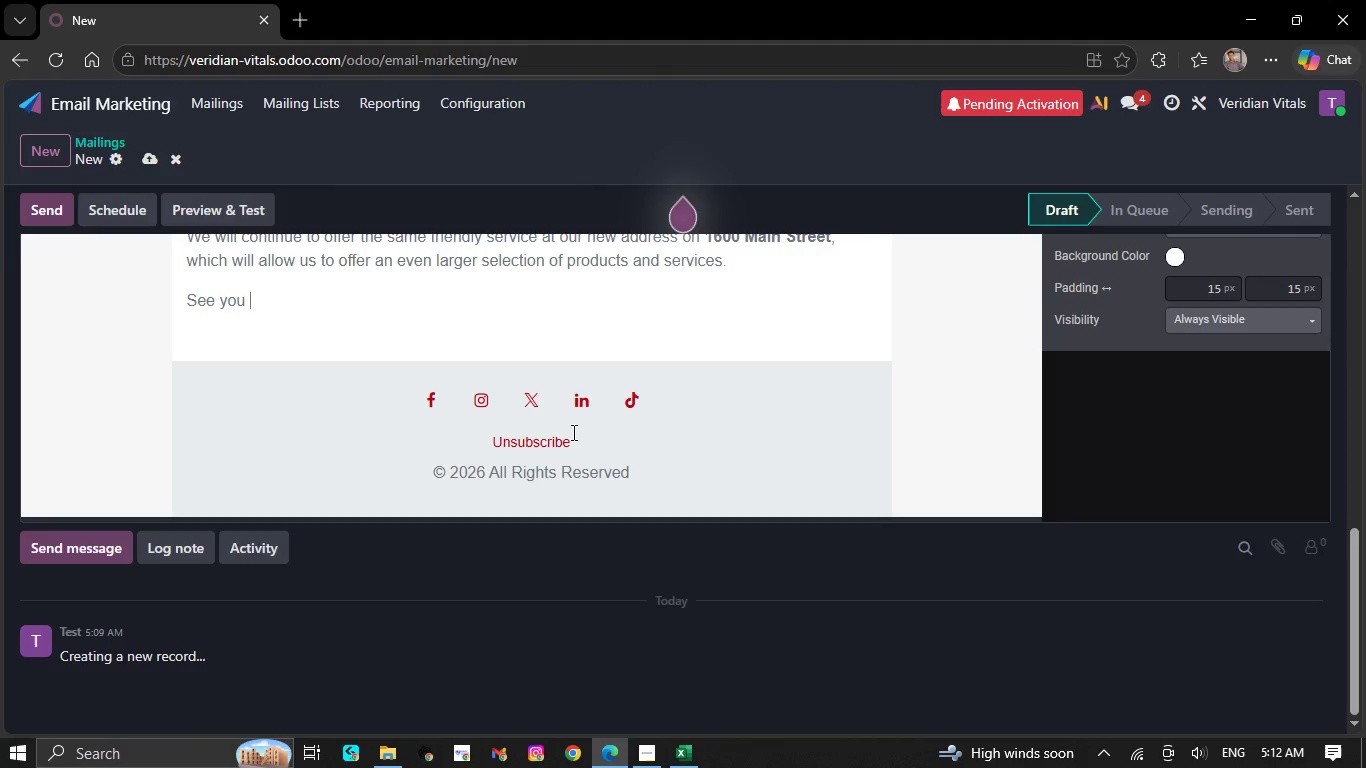 
key(Backspace)
 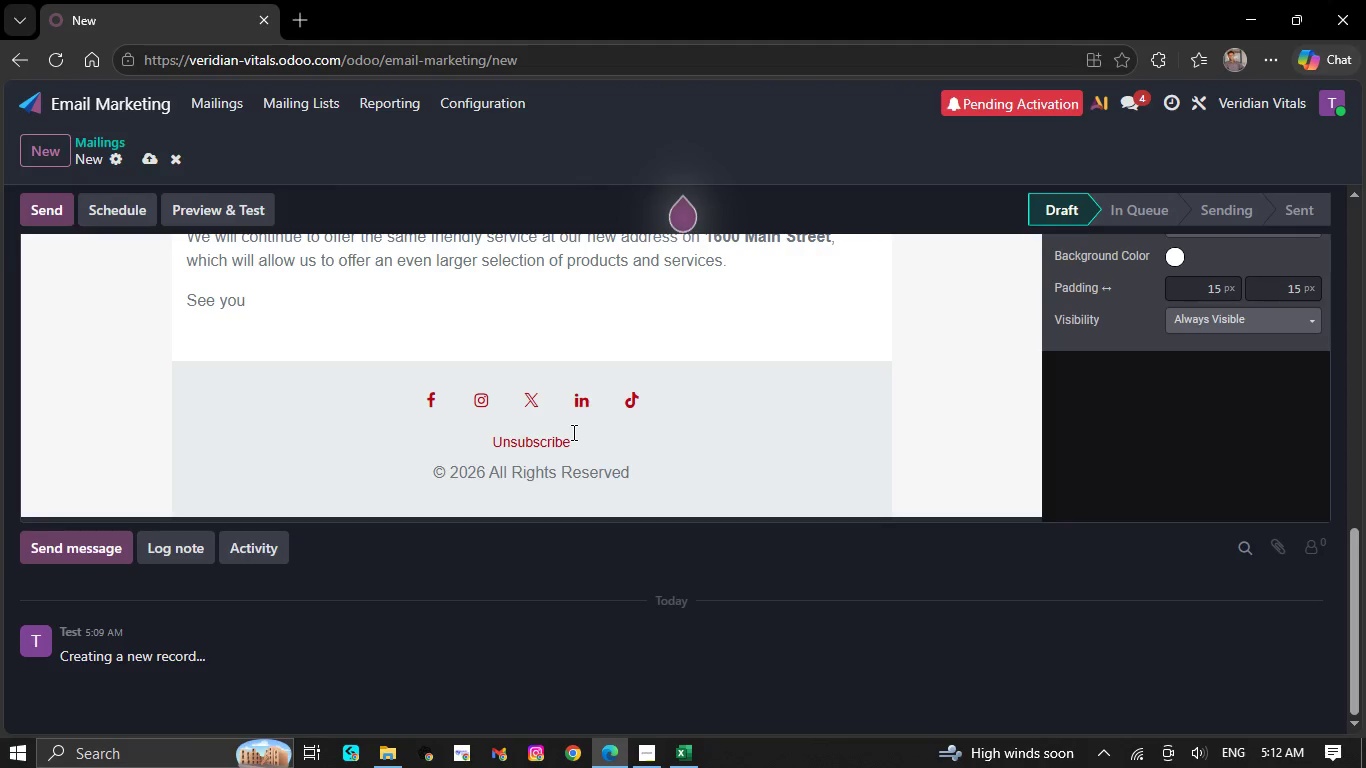 
key(Backspace)
 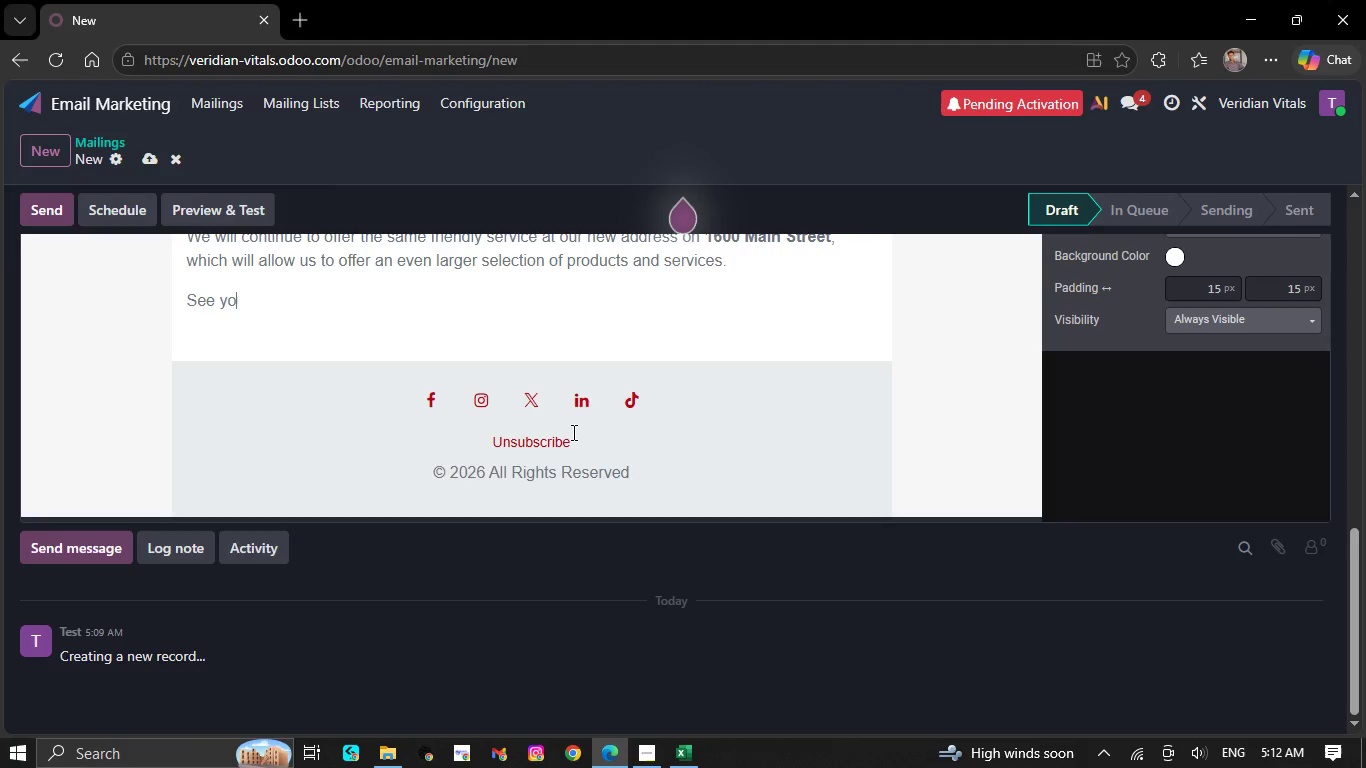 
key(Backspace)
 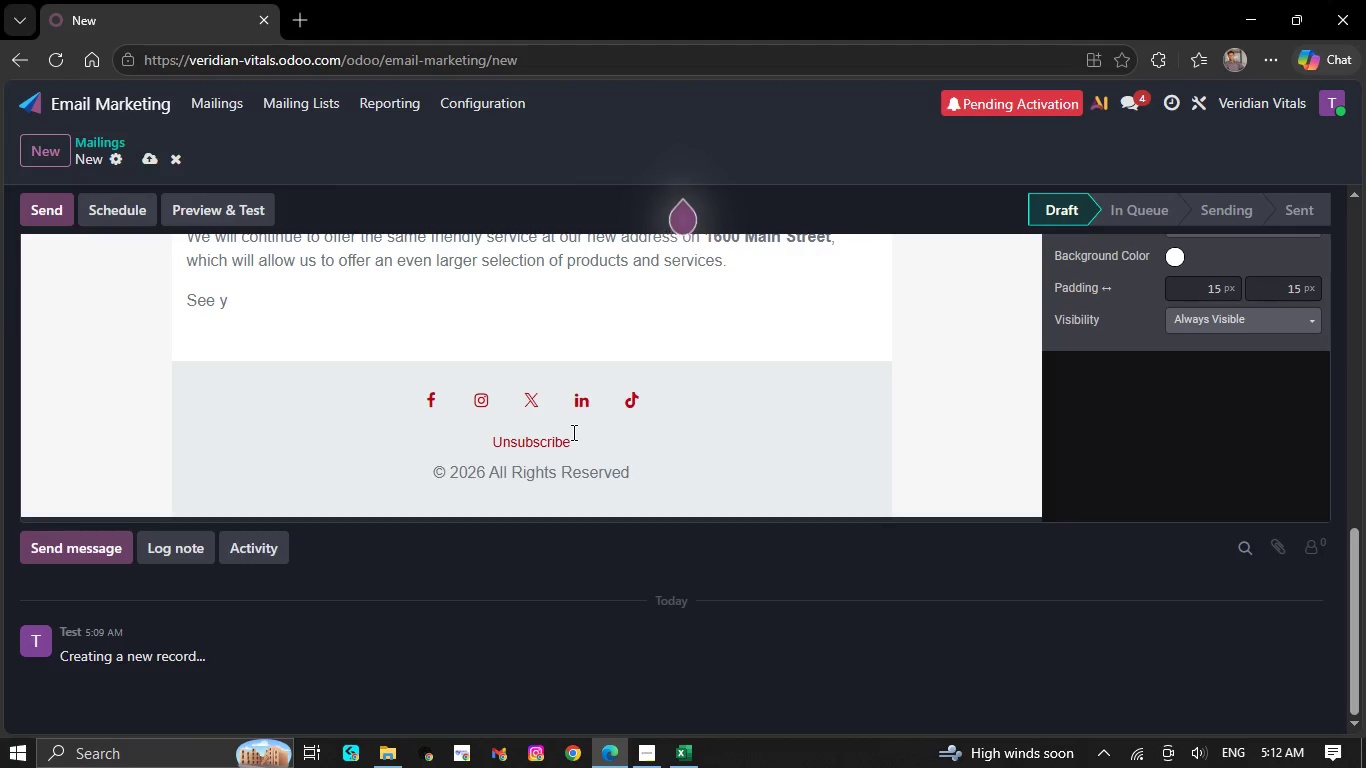 
key(Backspace)
 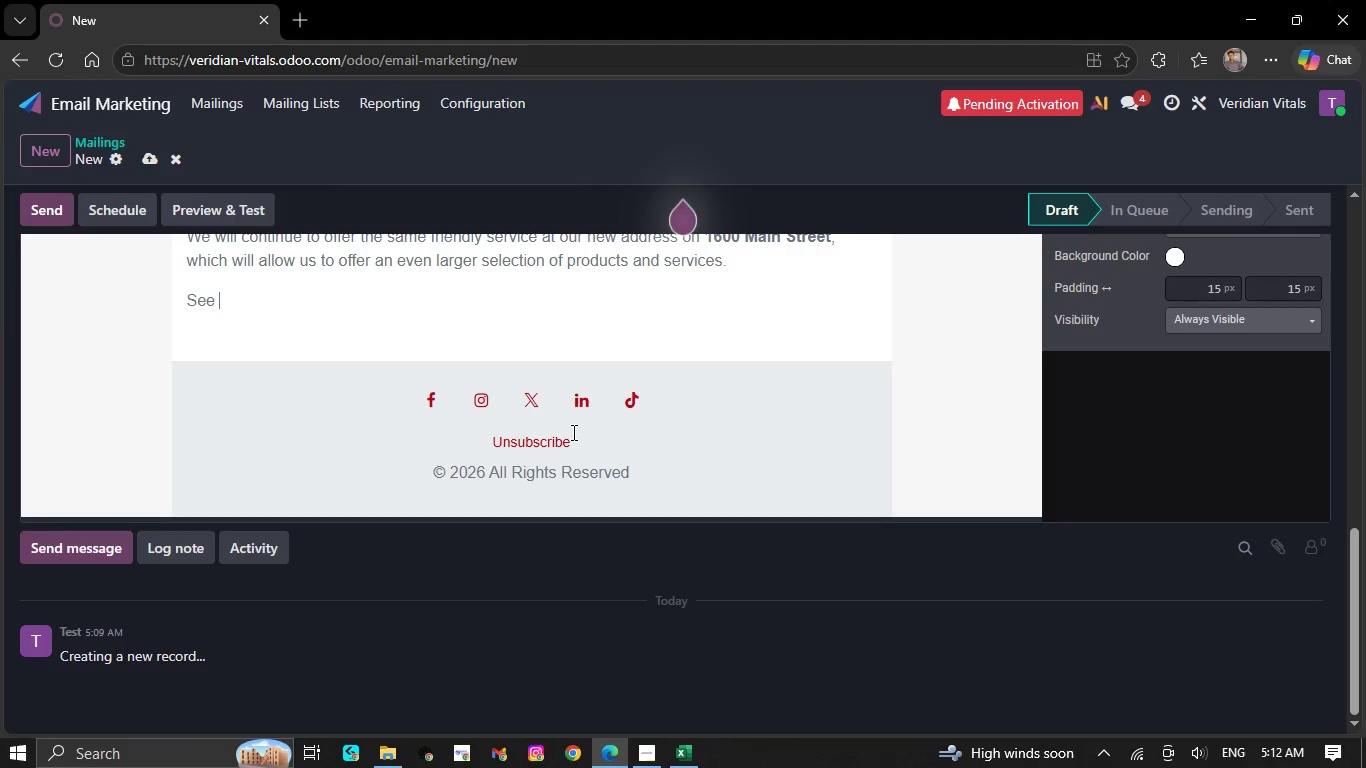 
key(Backspace)
 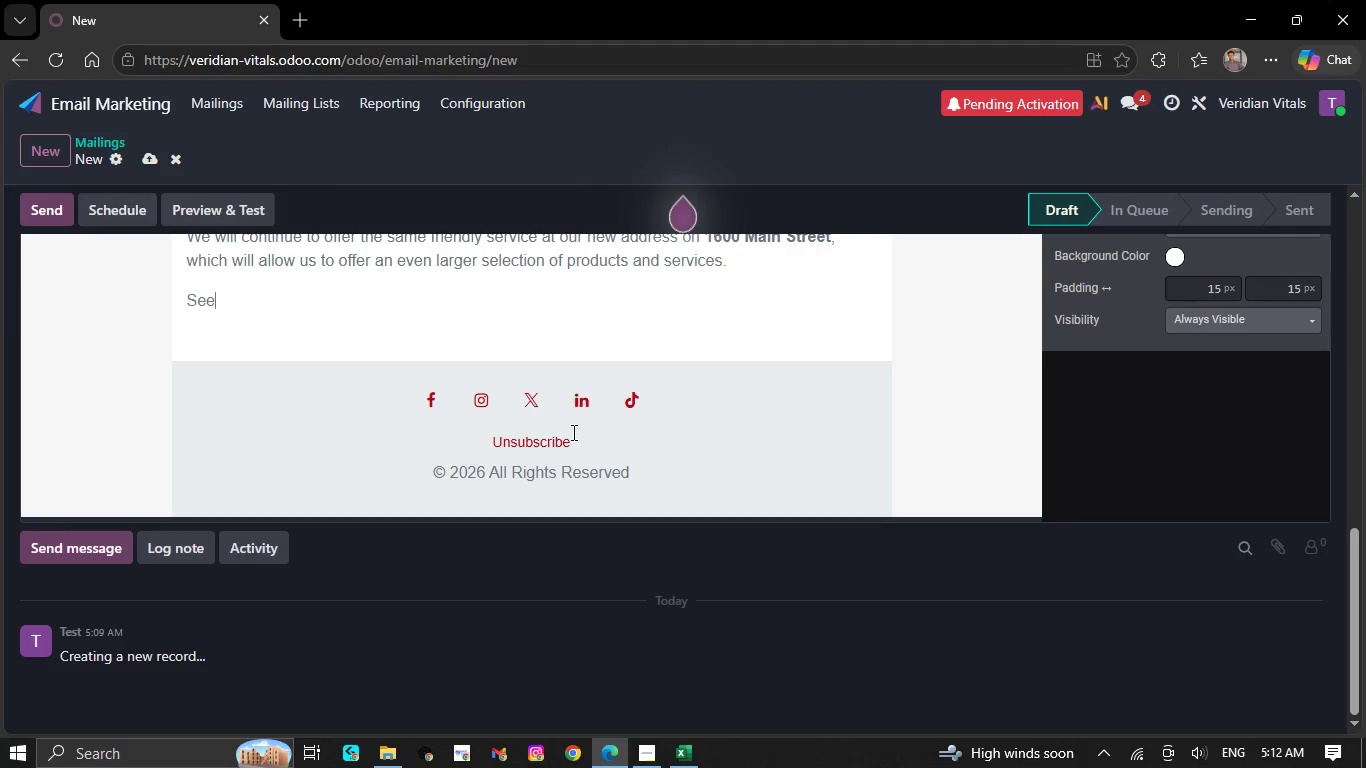 
key(Backspace)
 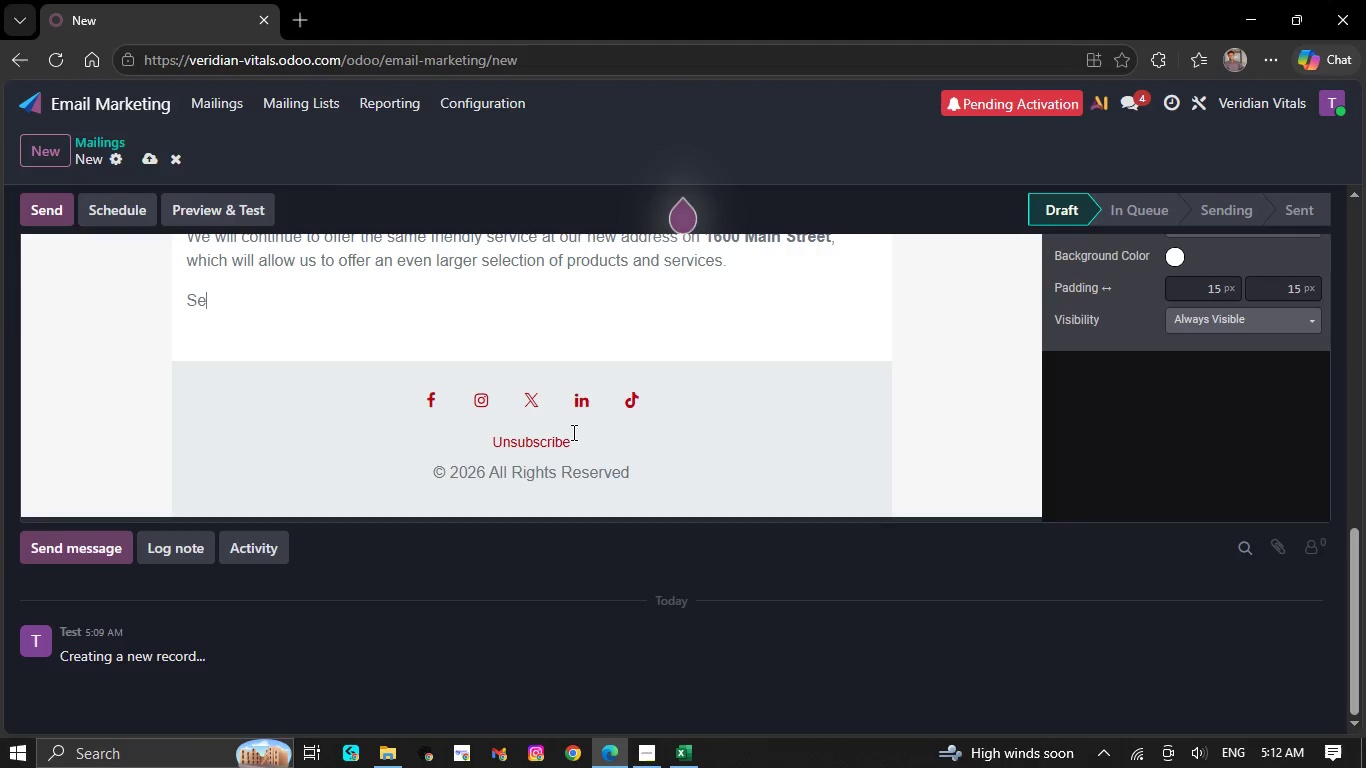 
key(Backspace)
 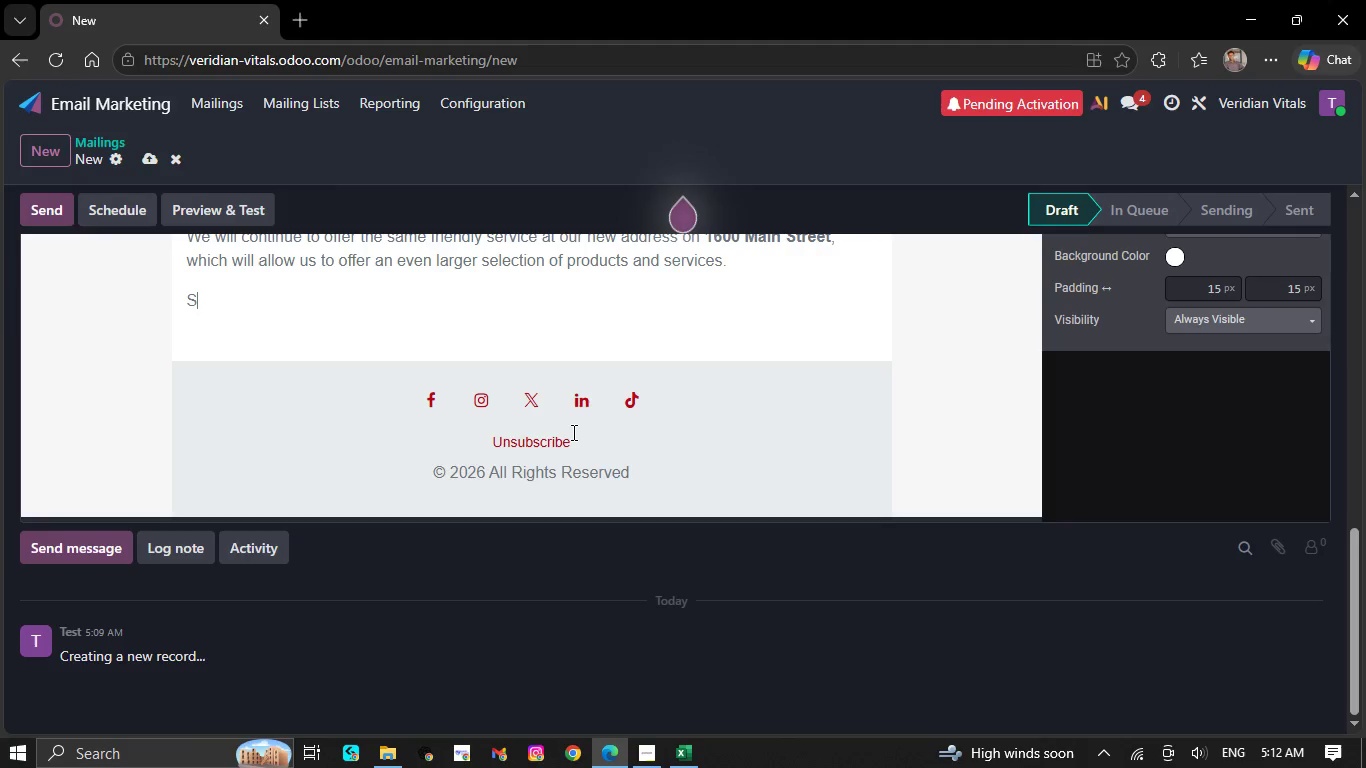 
key(Backspace)
 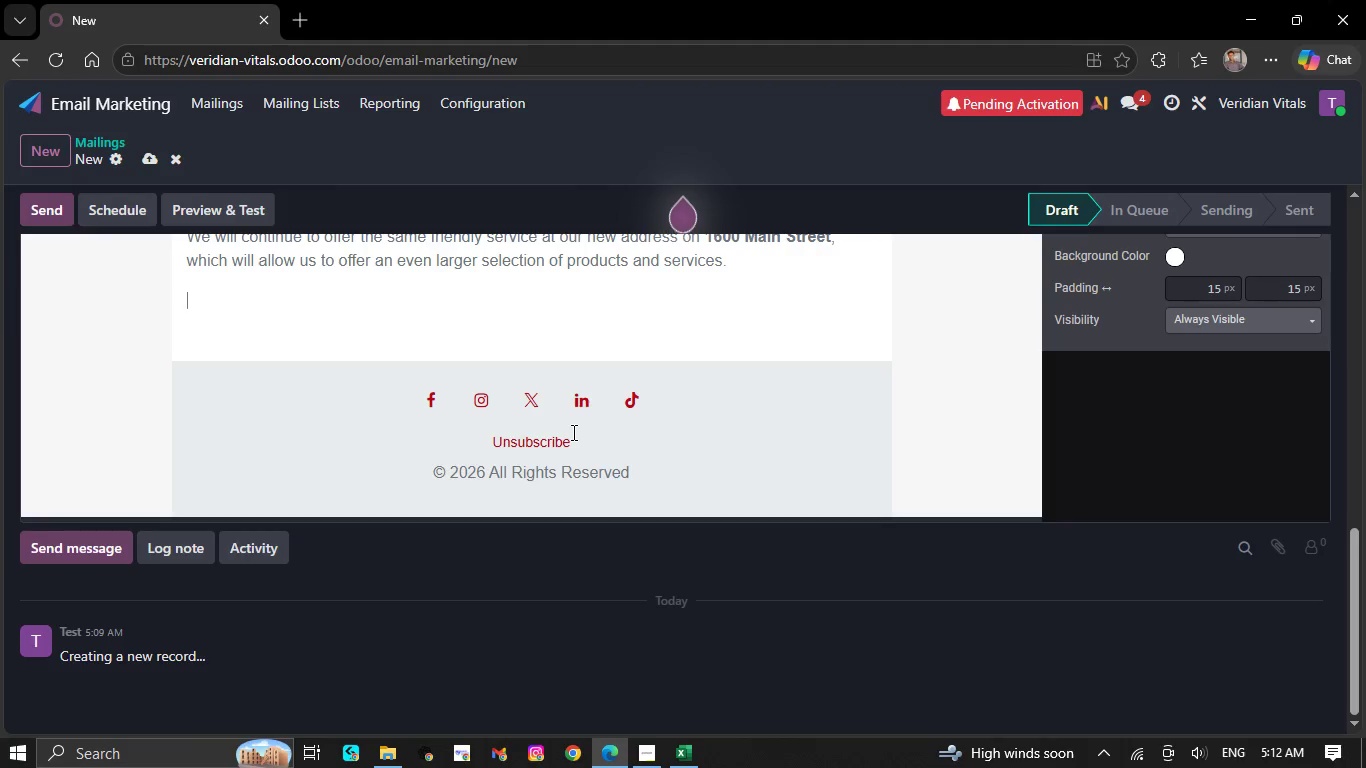 
key(Backspace)
 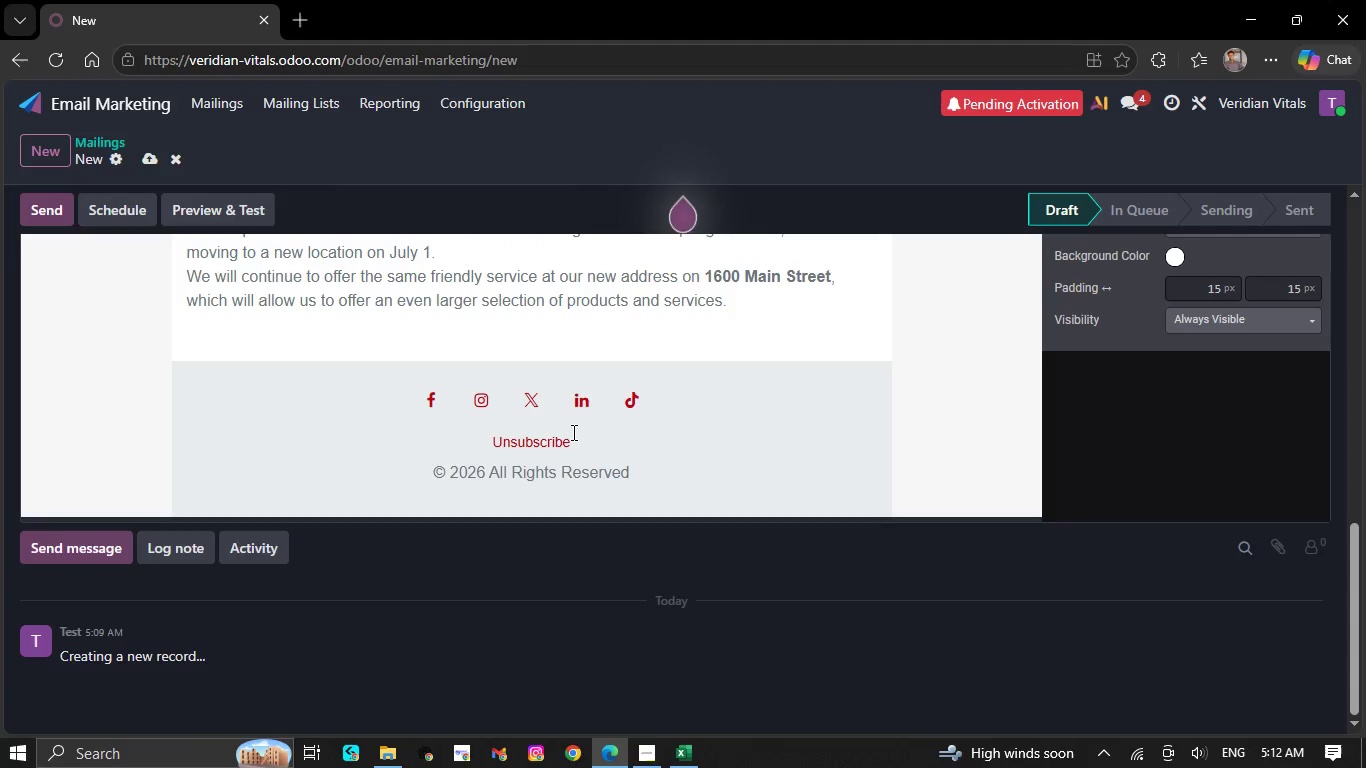 
key(Backspace)
 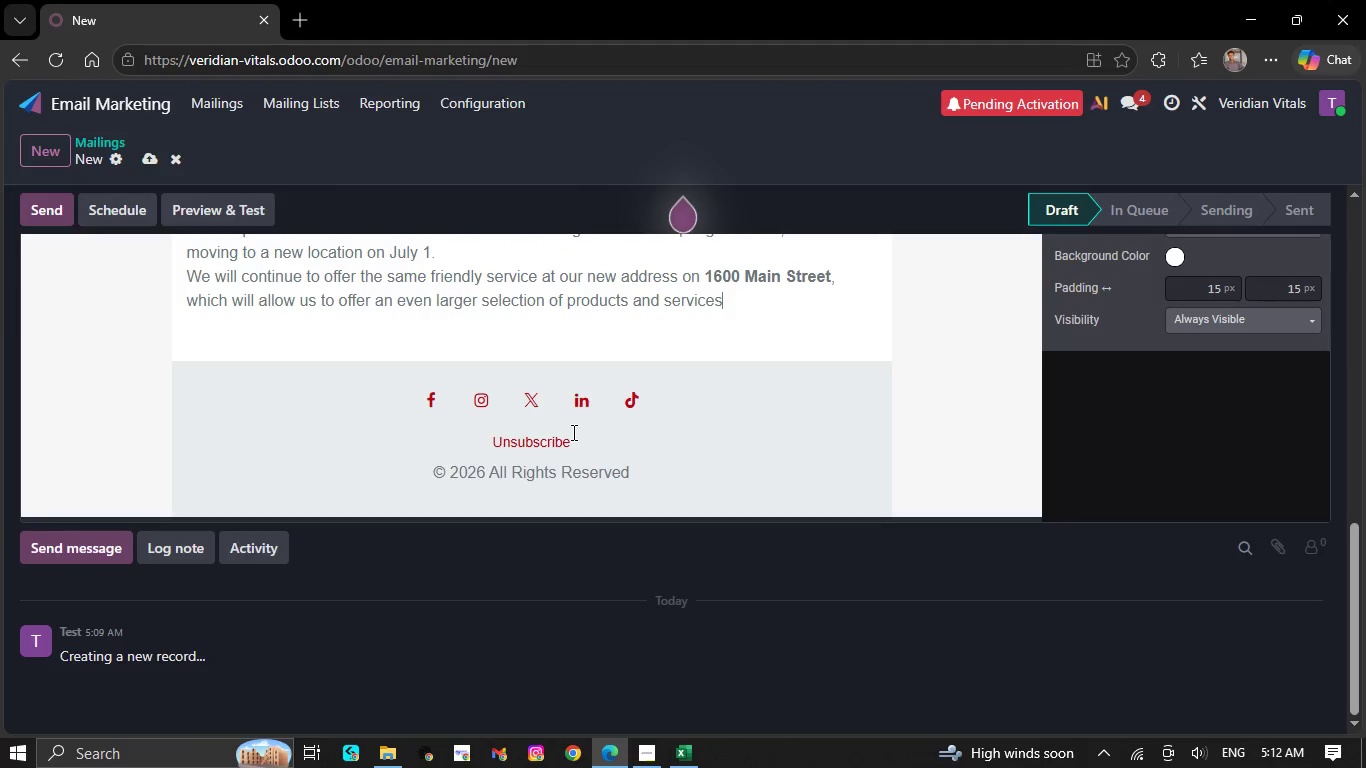 
key(Backspace)
 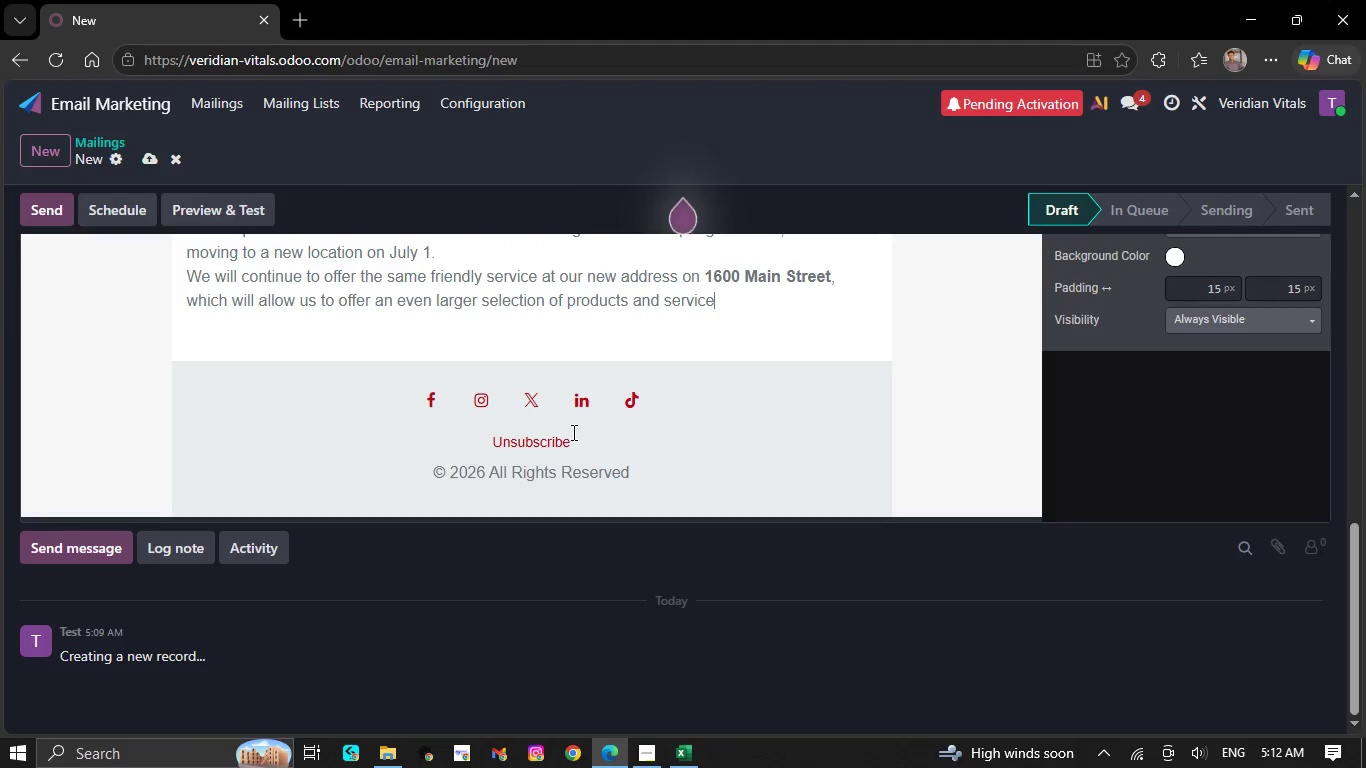 
key(Backspace)
 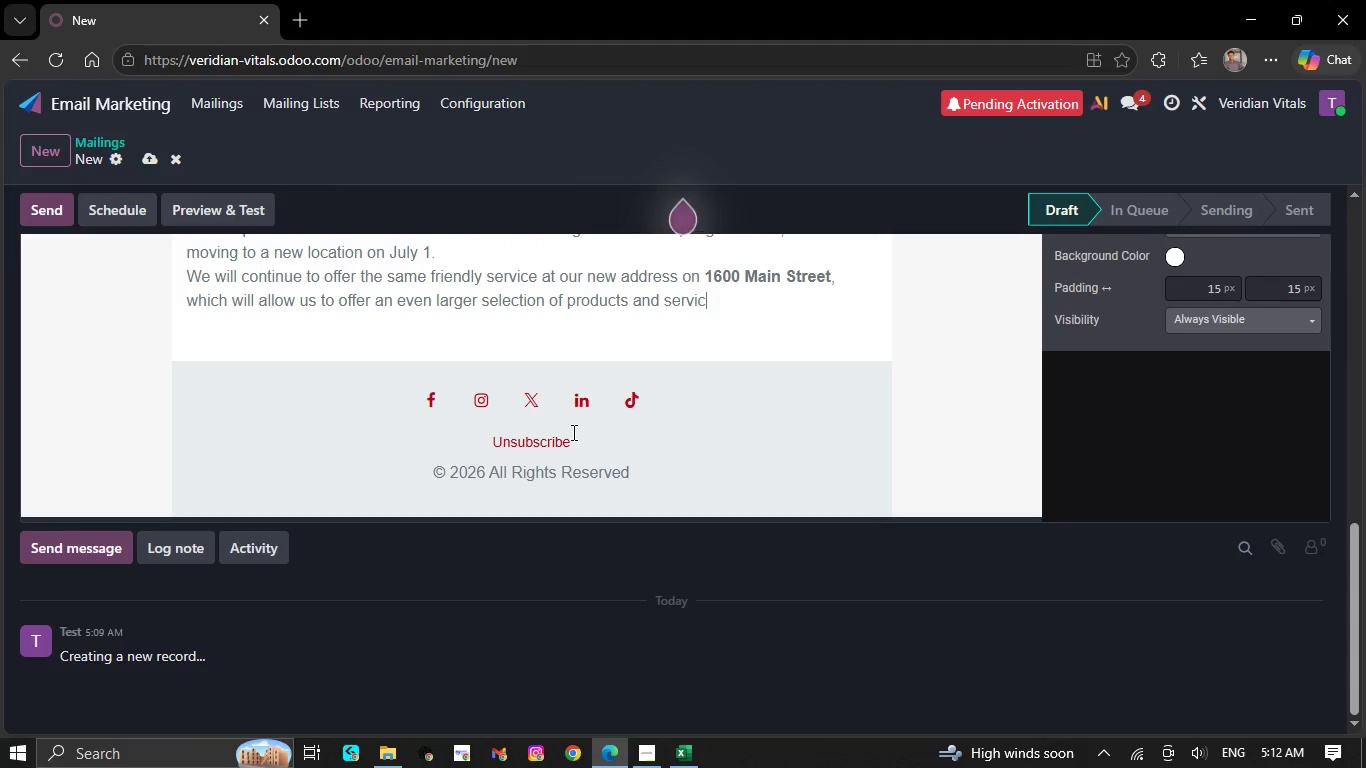 
key(Backspace)
 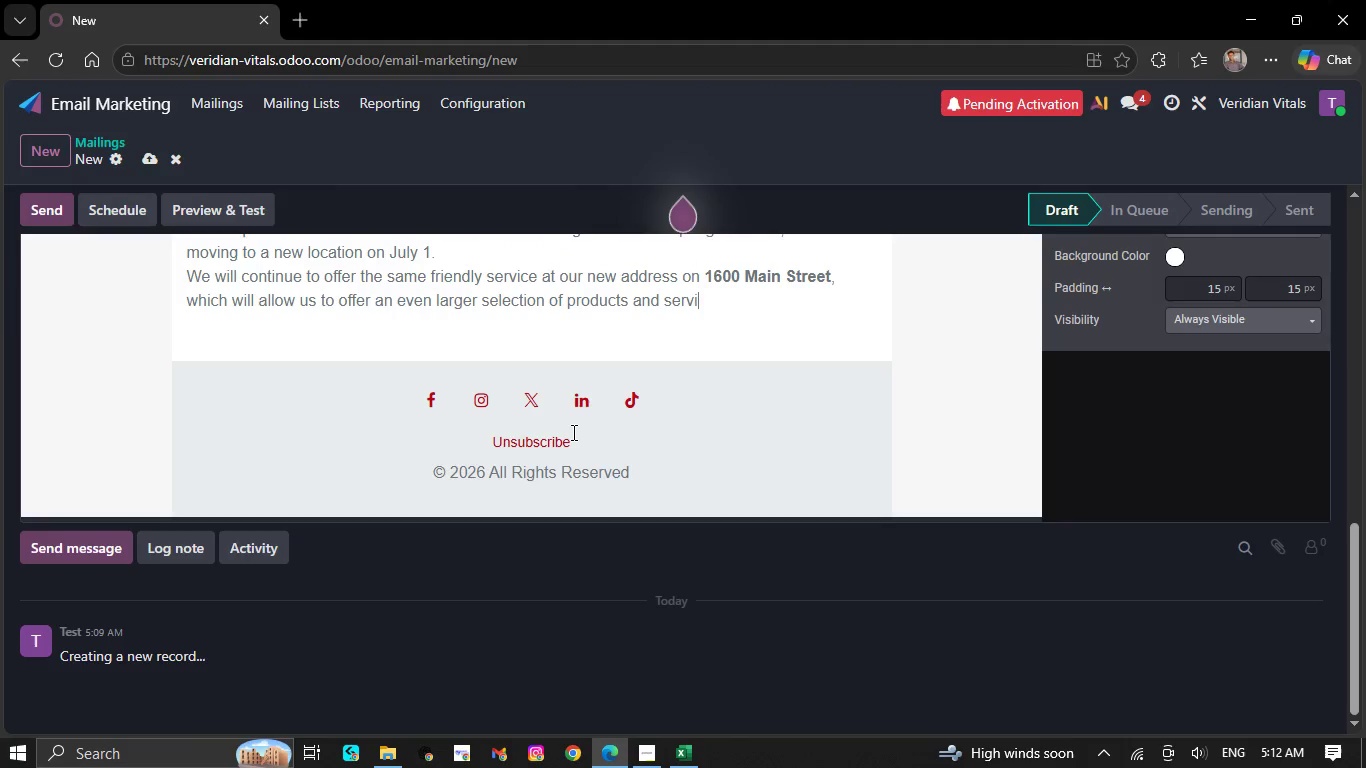 
key(Backspace)
 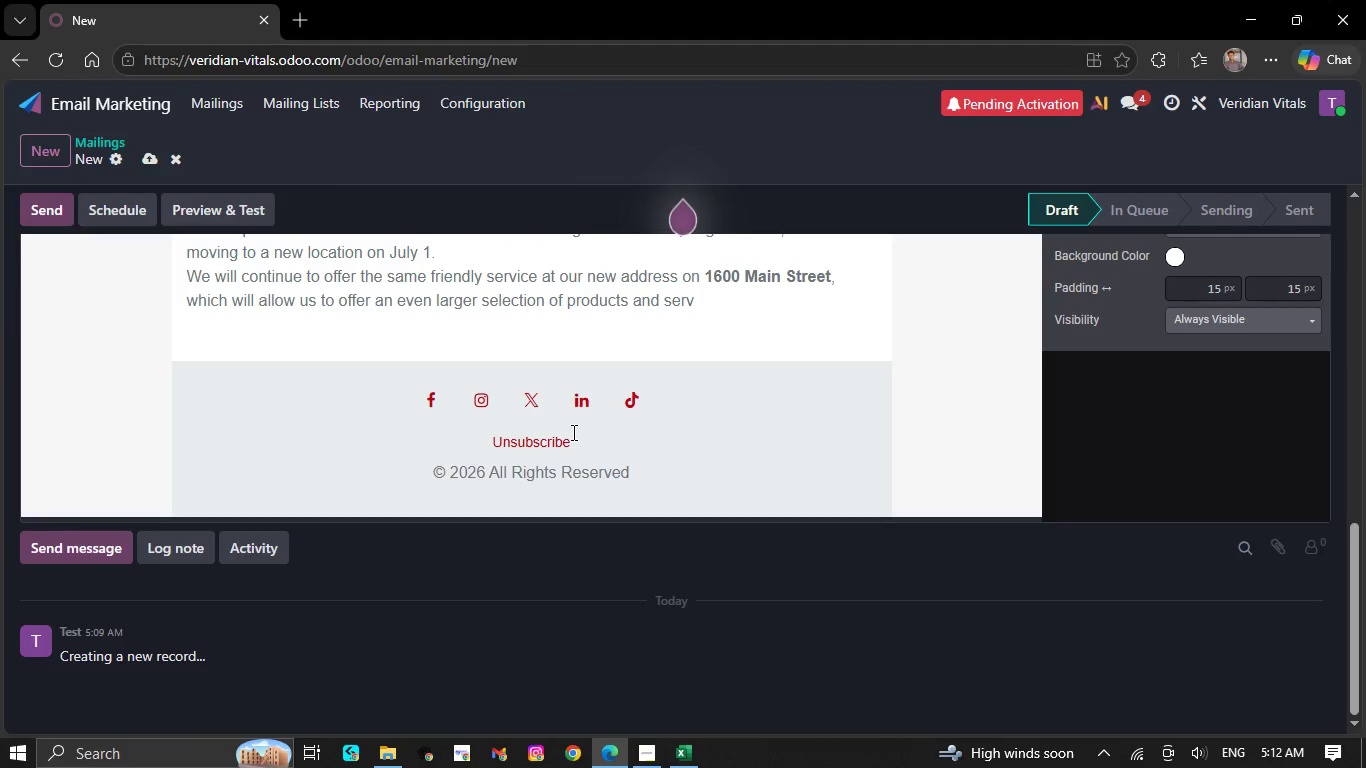 
key(Backspace)
 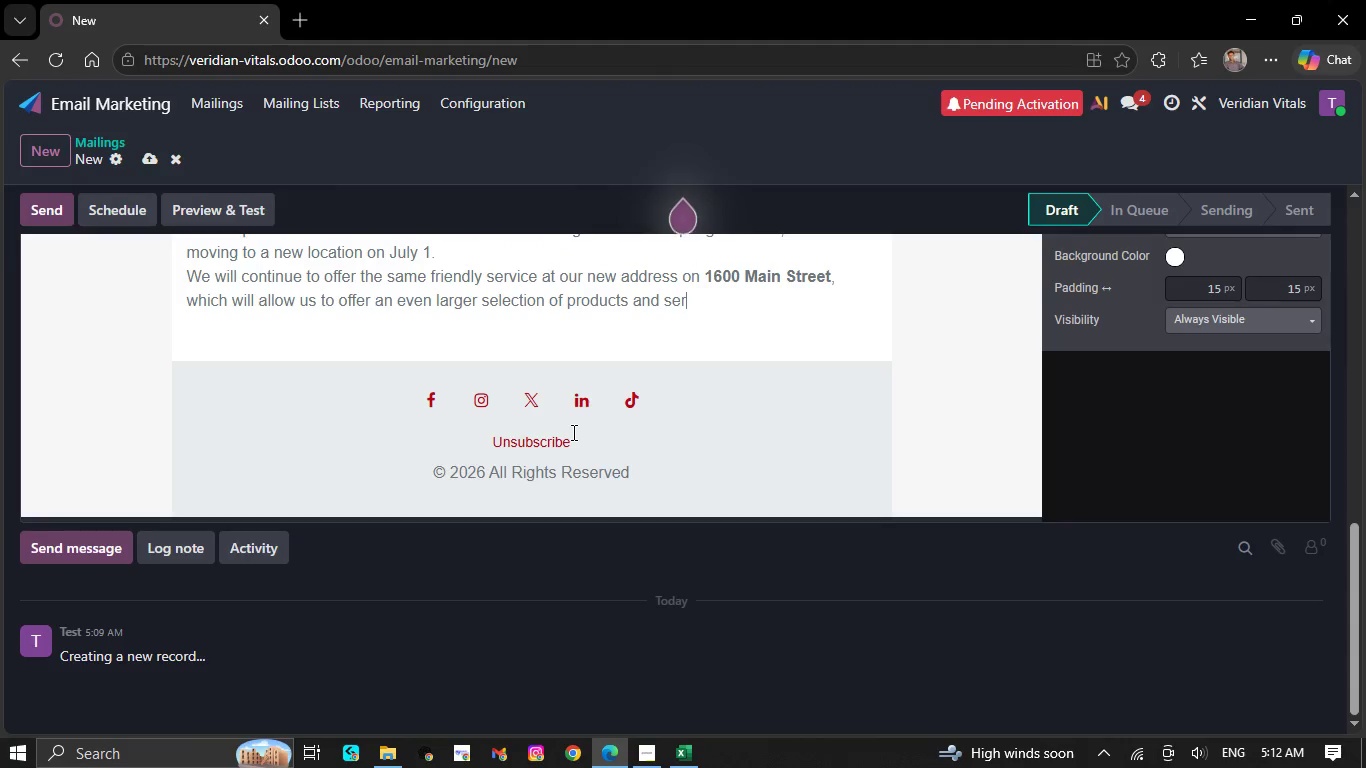 
key(Backspace)
 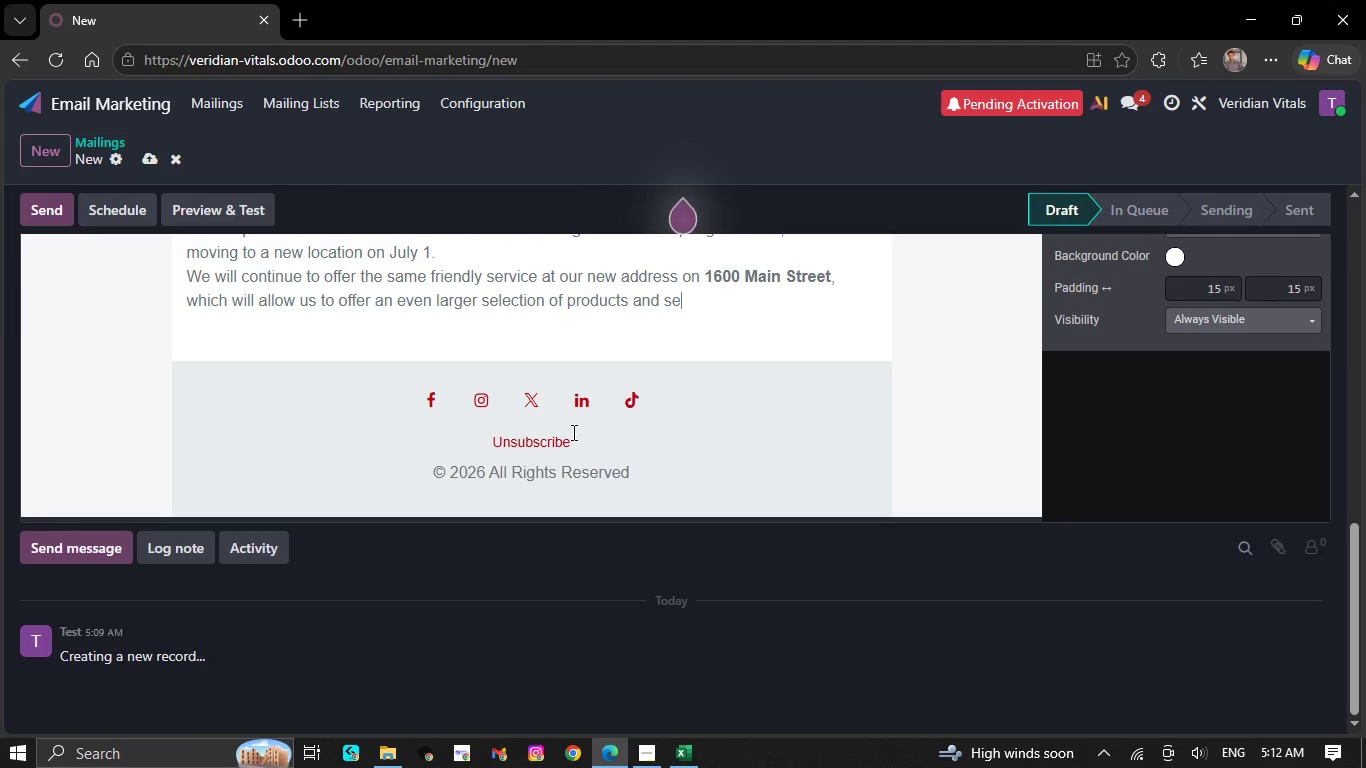 
key(Backspace)
 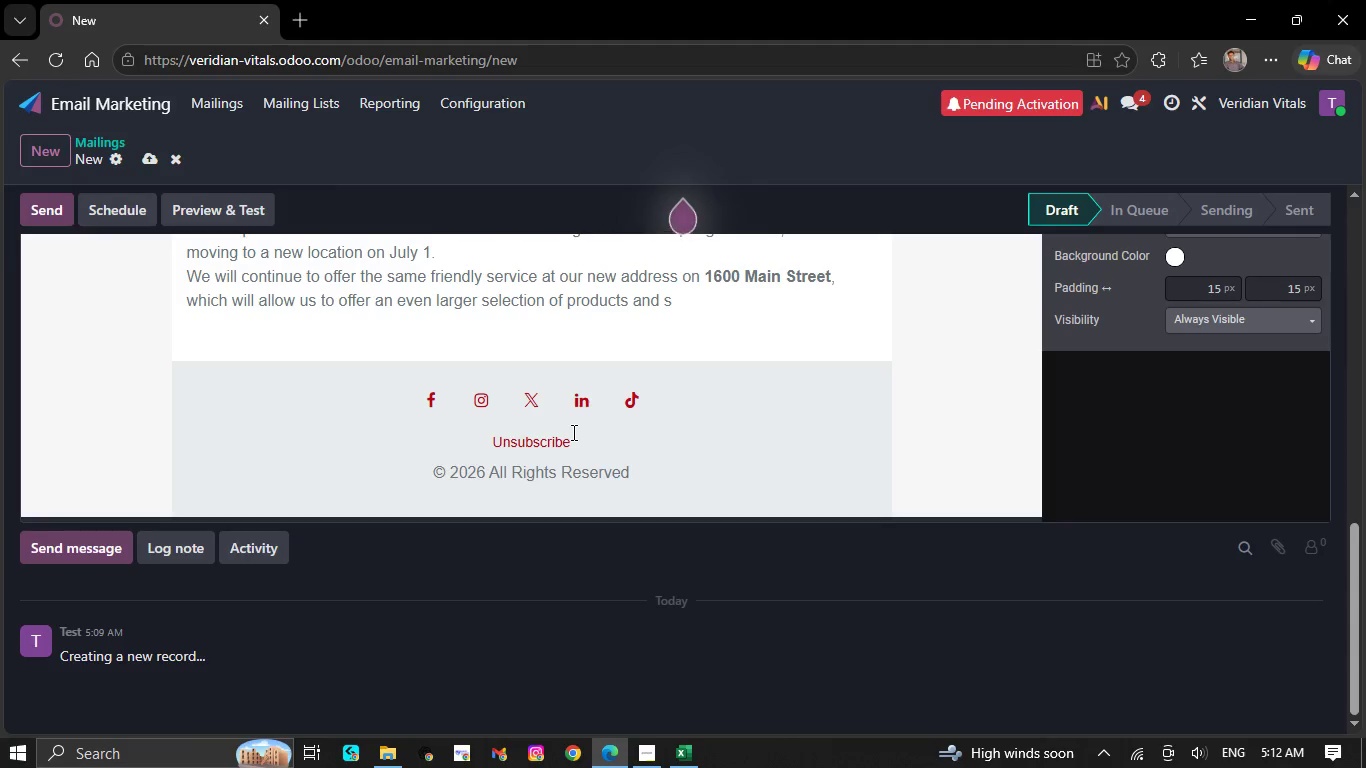 
key(Backspace)
 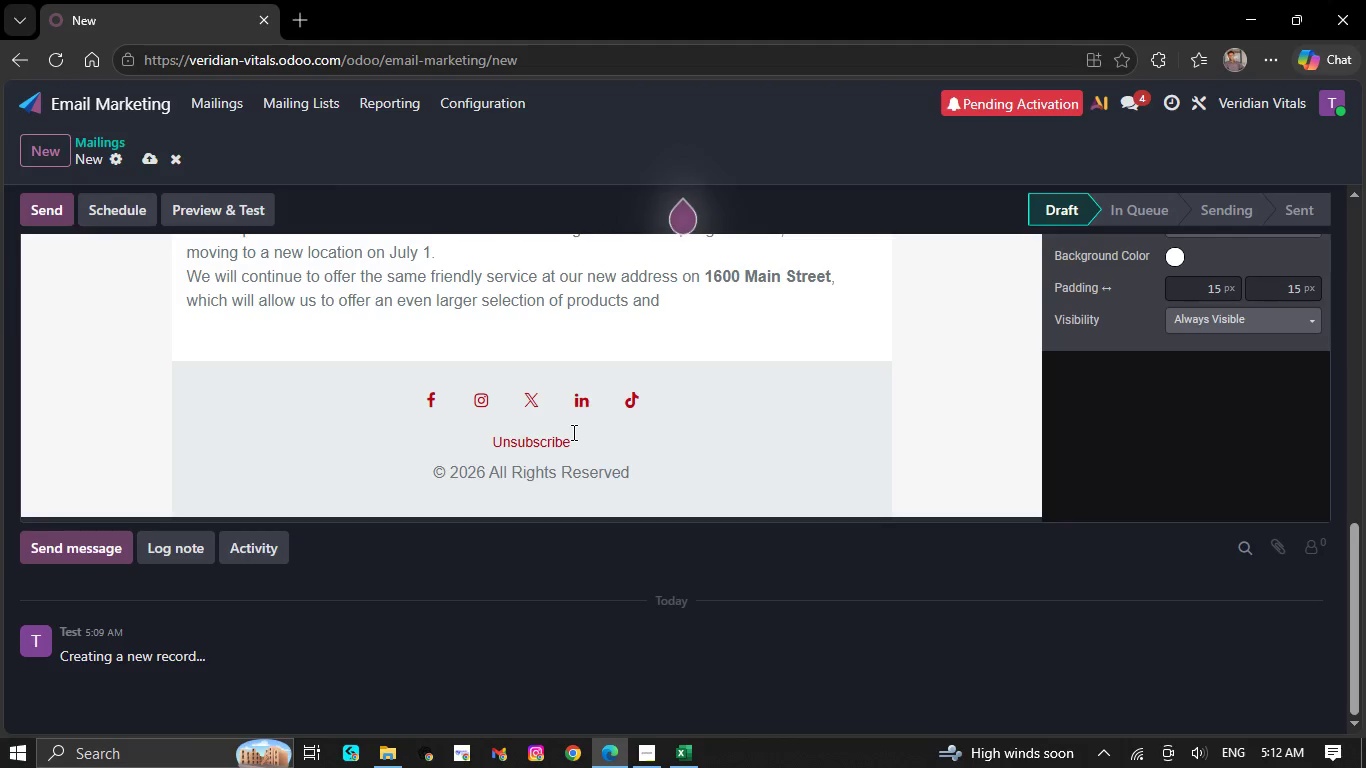 
key(Backspace)
 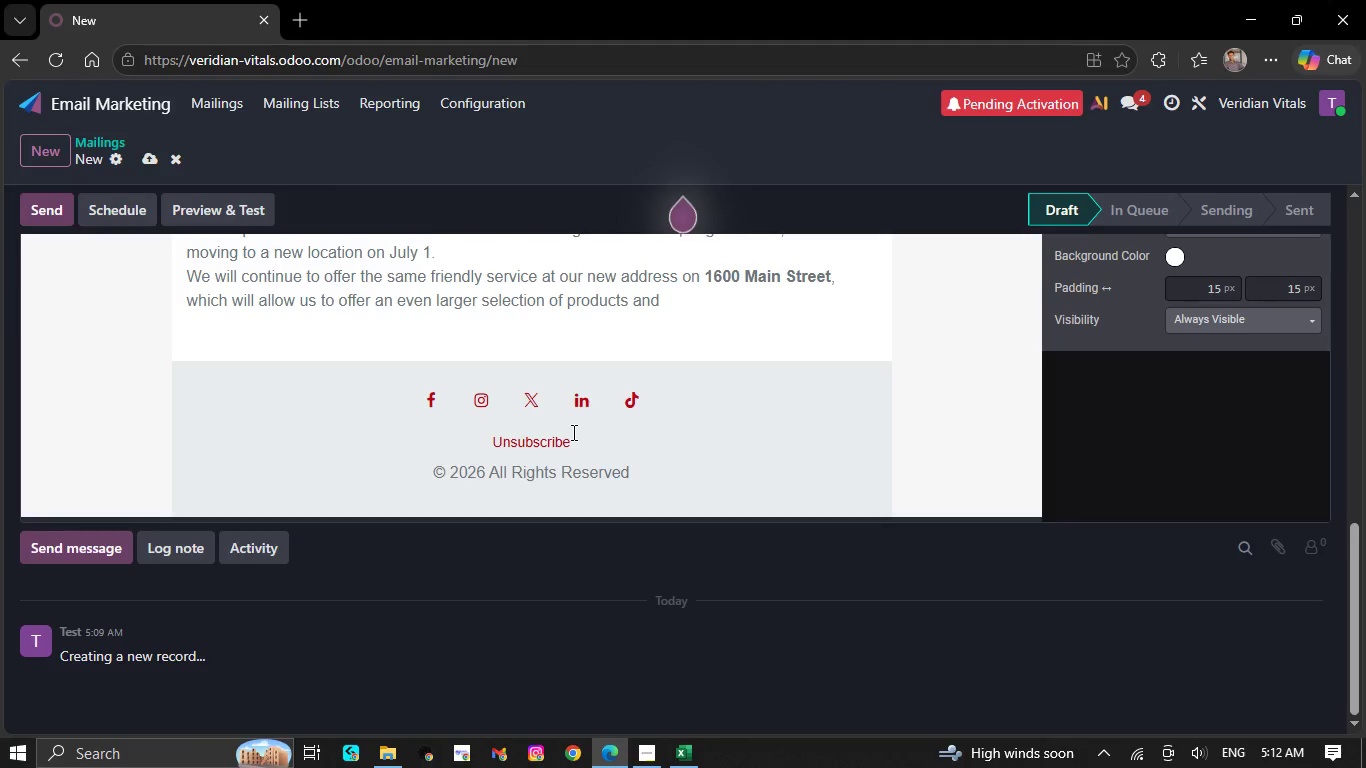 
key(Backspace)
 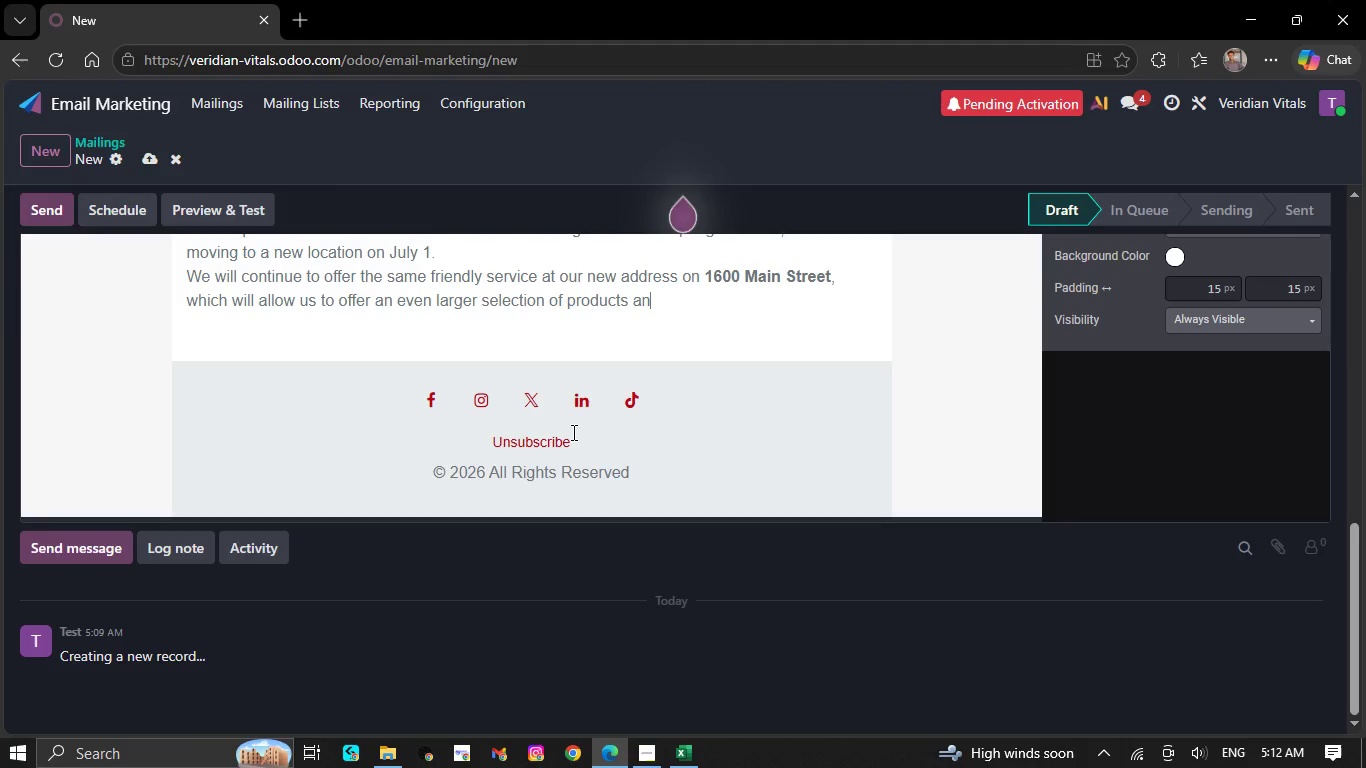 
key(Backspace)
 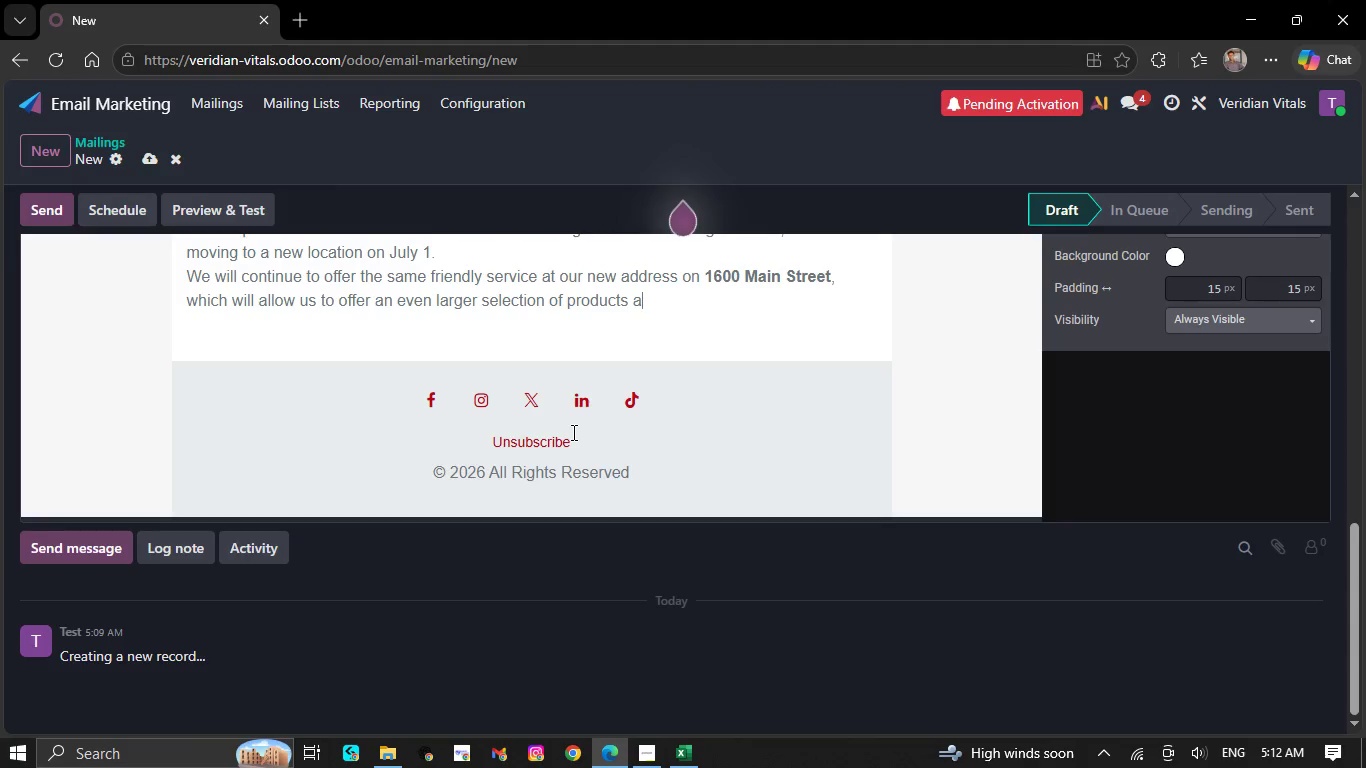 
key(Backspace)
 